 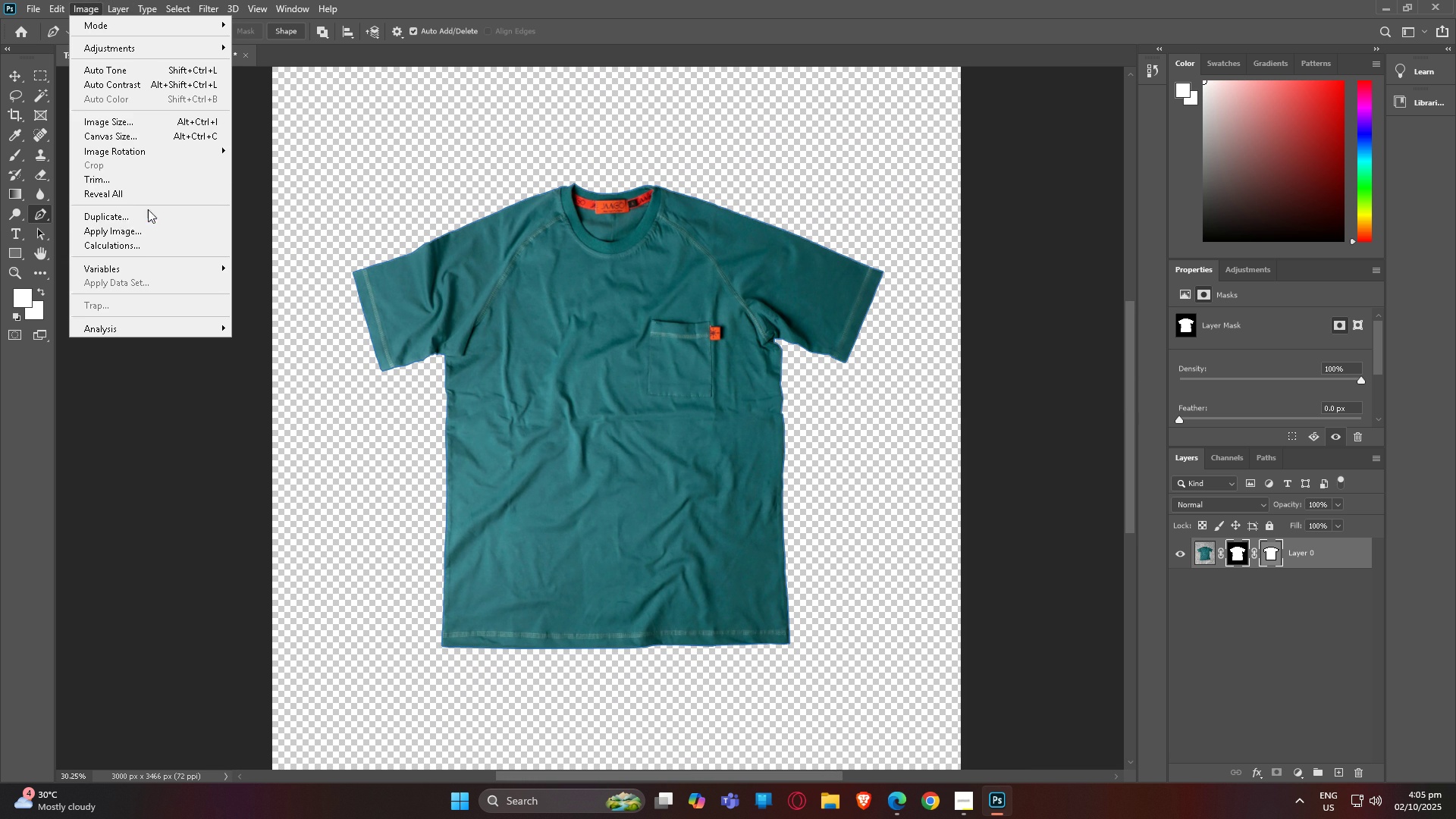 
double_click([32, 4])
 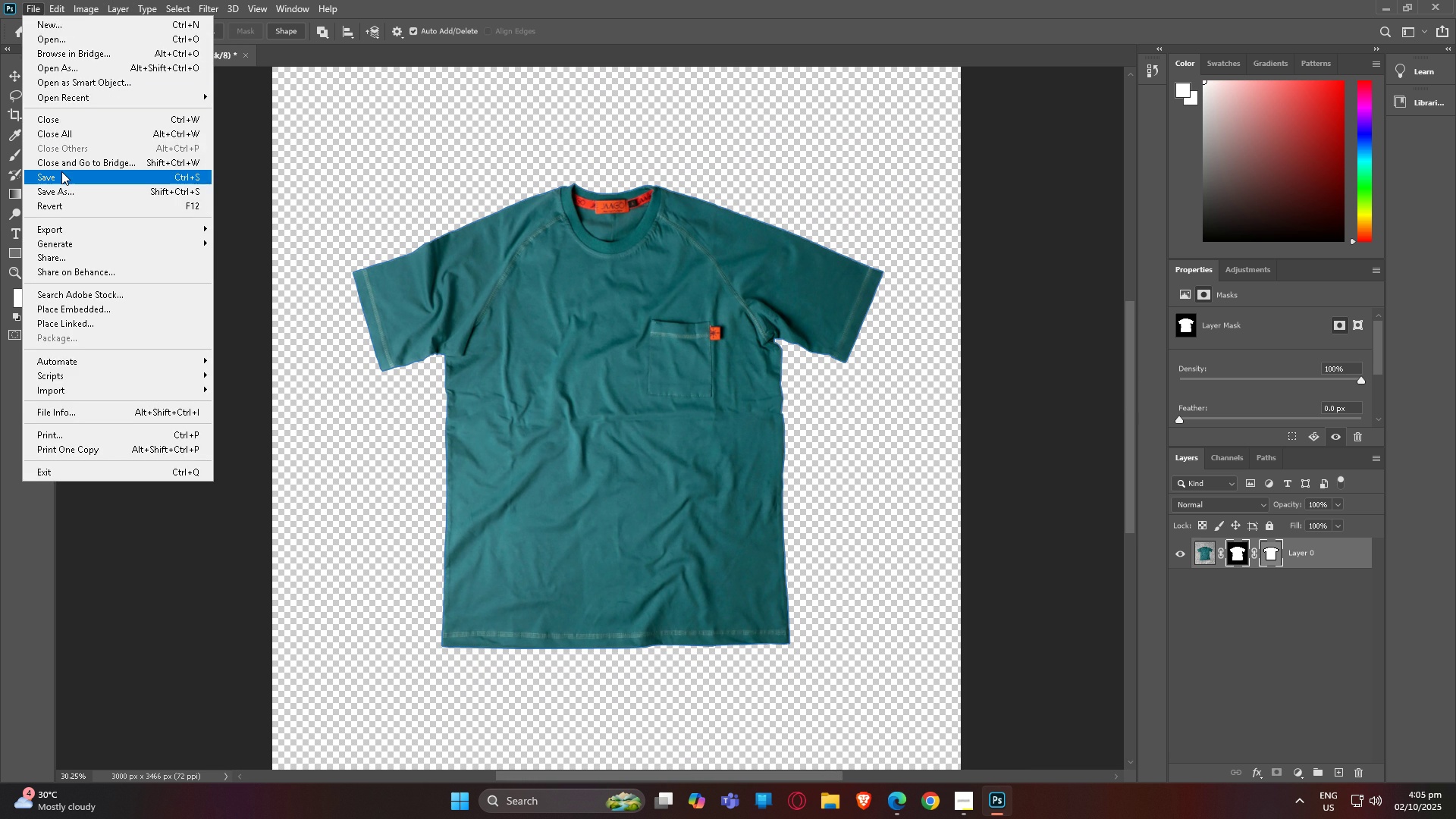 
left_click([61, 171])
 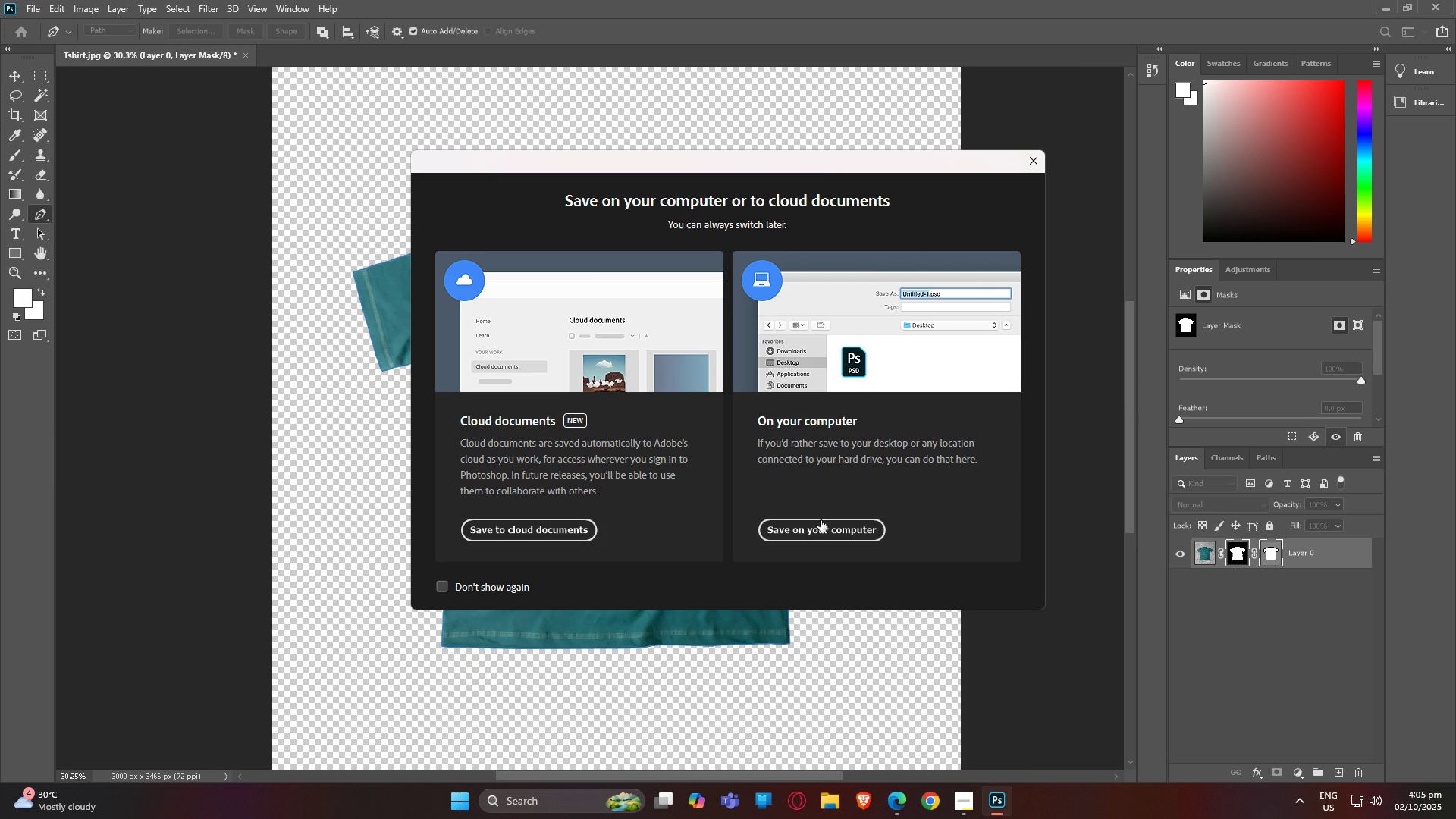 
left_click([821, 532])
 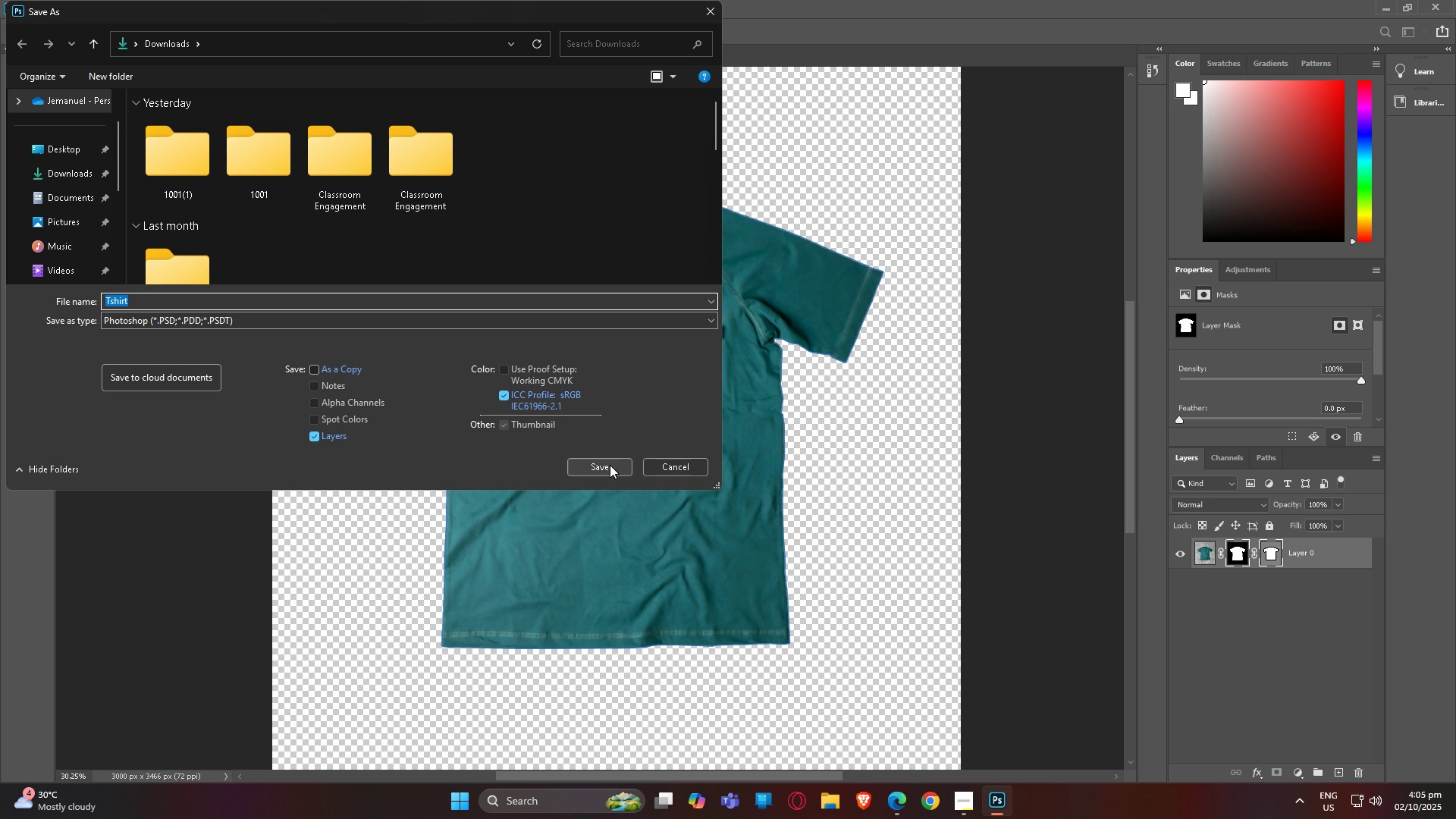 
wait(5.47)
 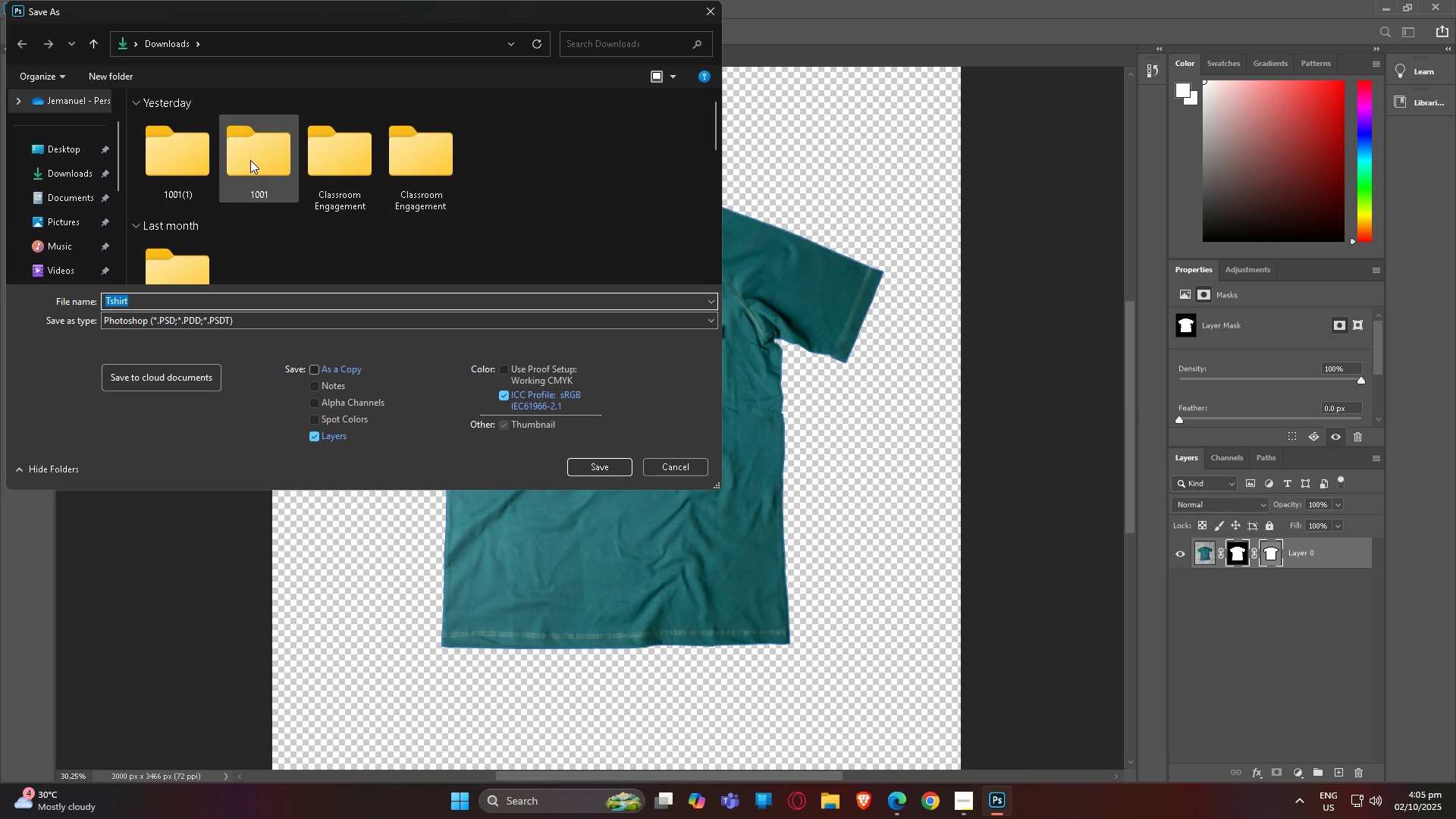 
left_click([610, 465])
 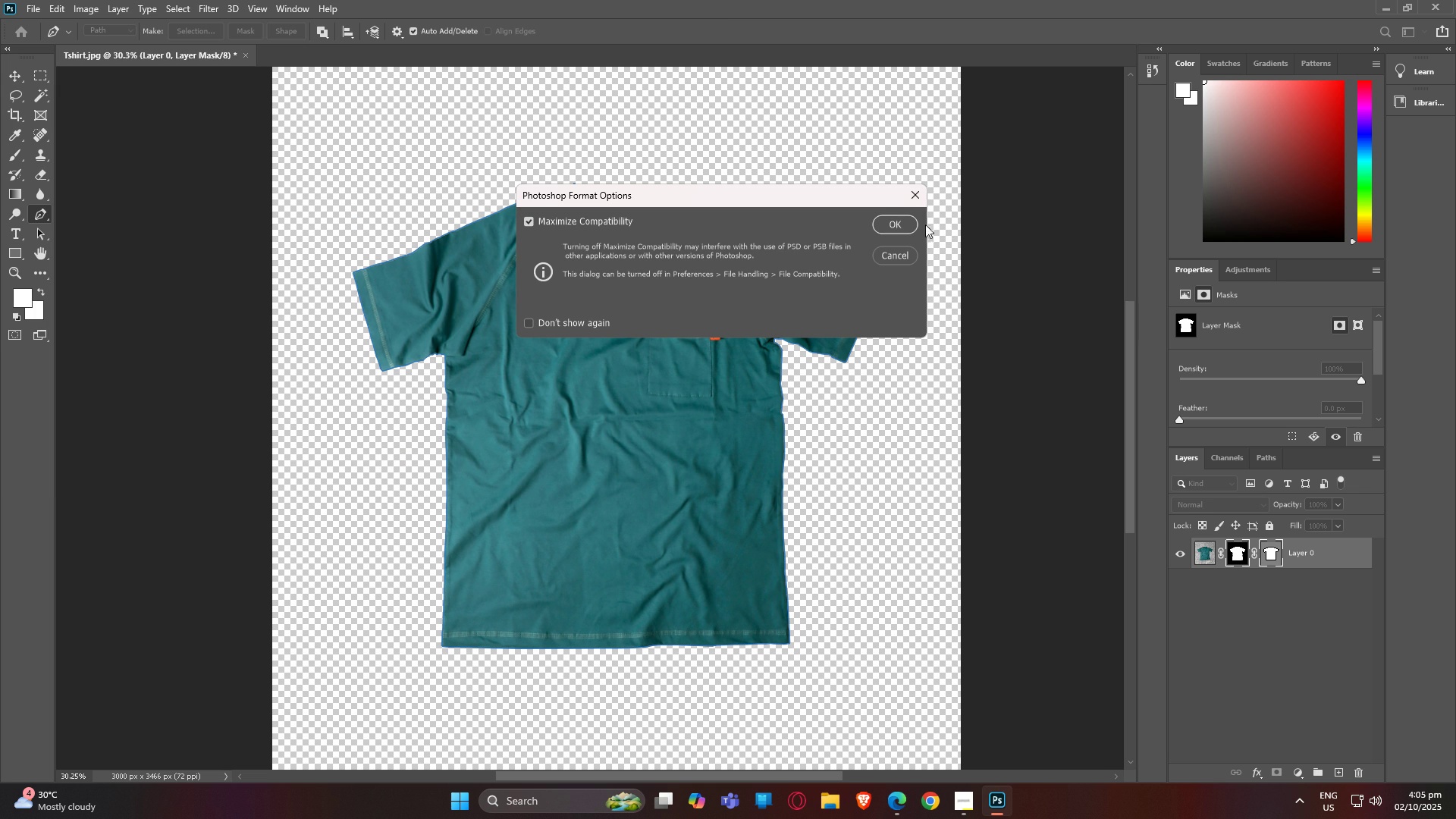 
mouse_move([901, 208])
 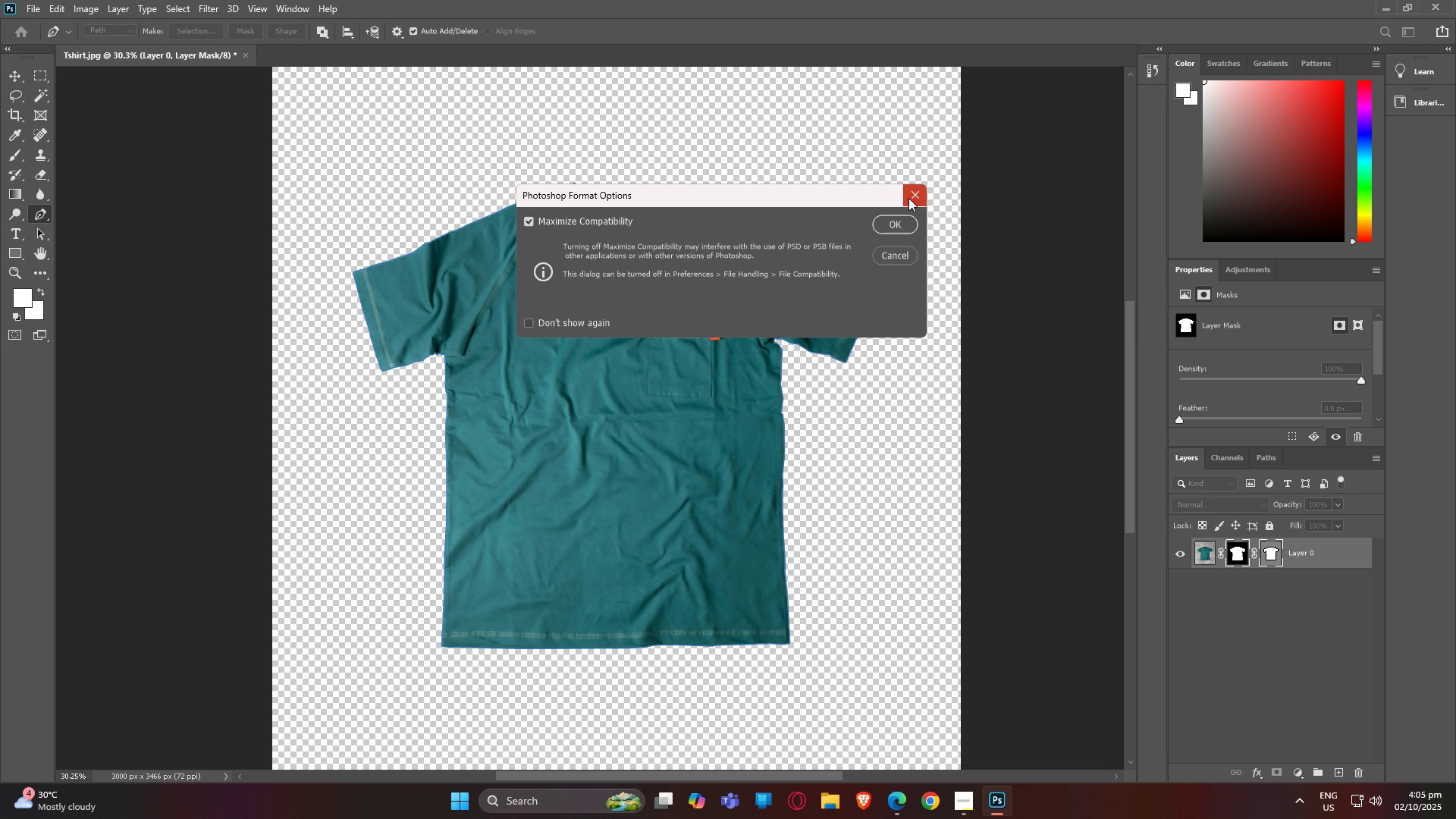 
left_click([908, 198])
 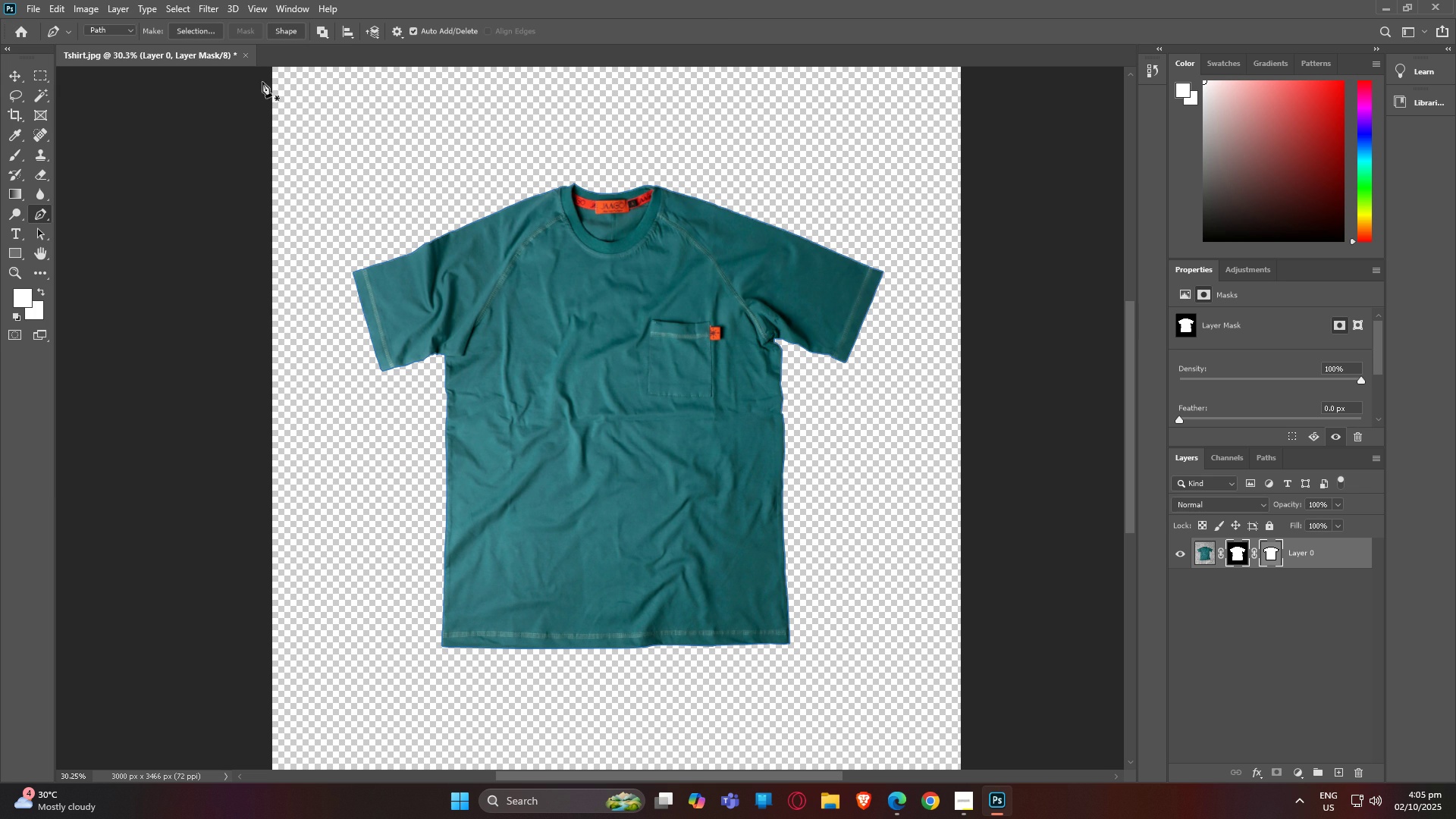 
wait(5.3)
 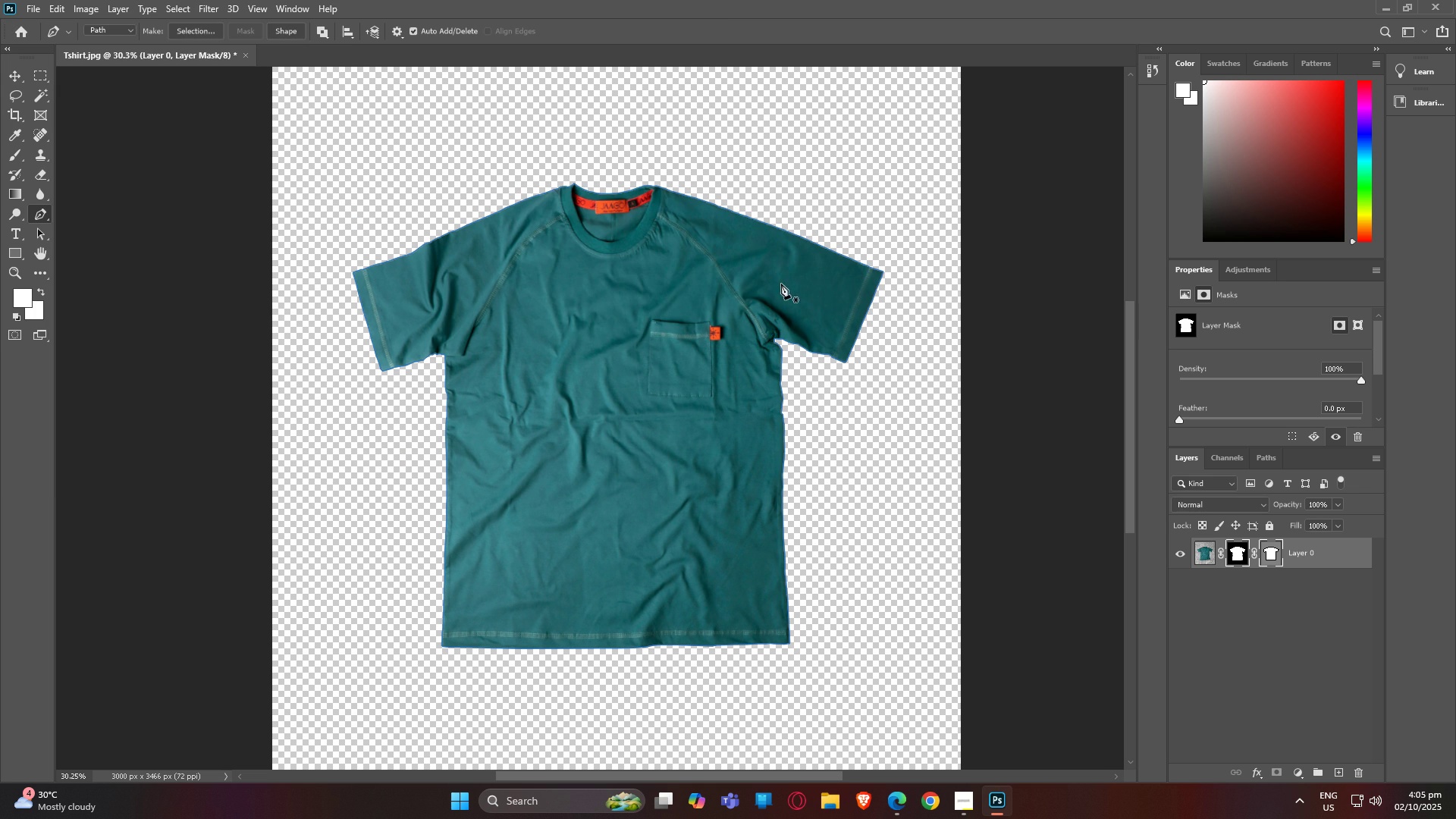 
right_click([268, 50])
 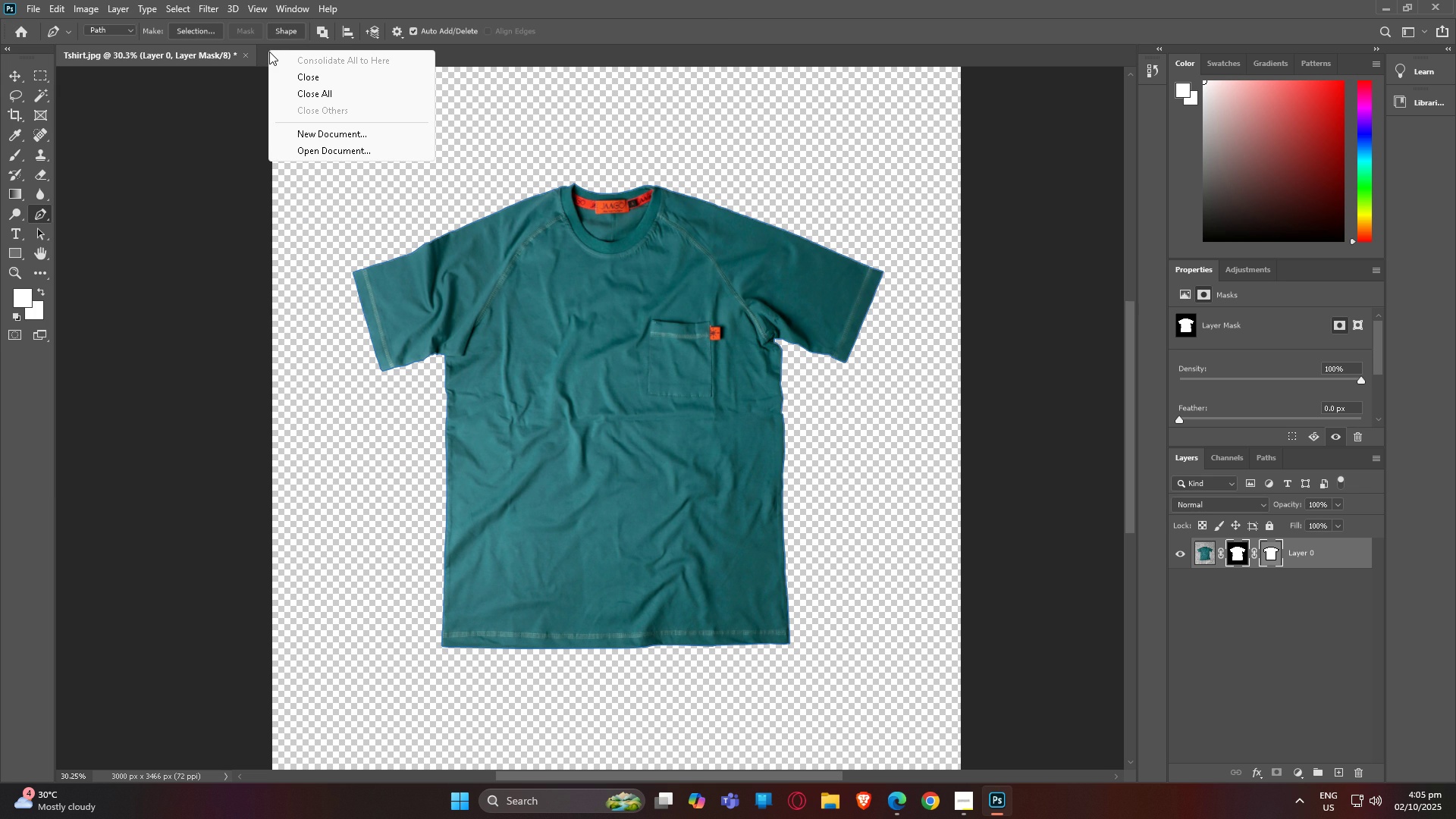 
left_click([269, 51])
 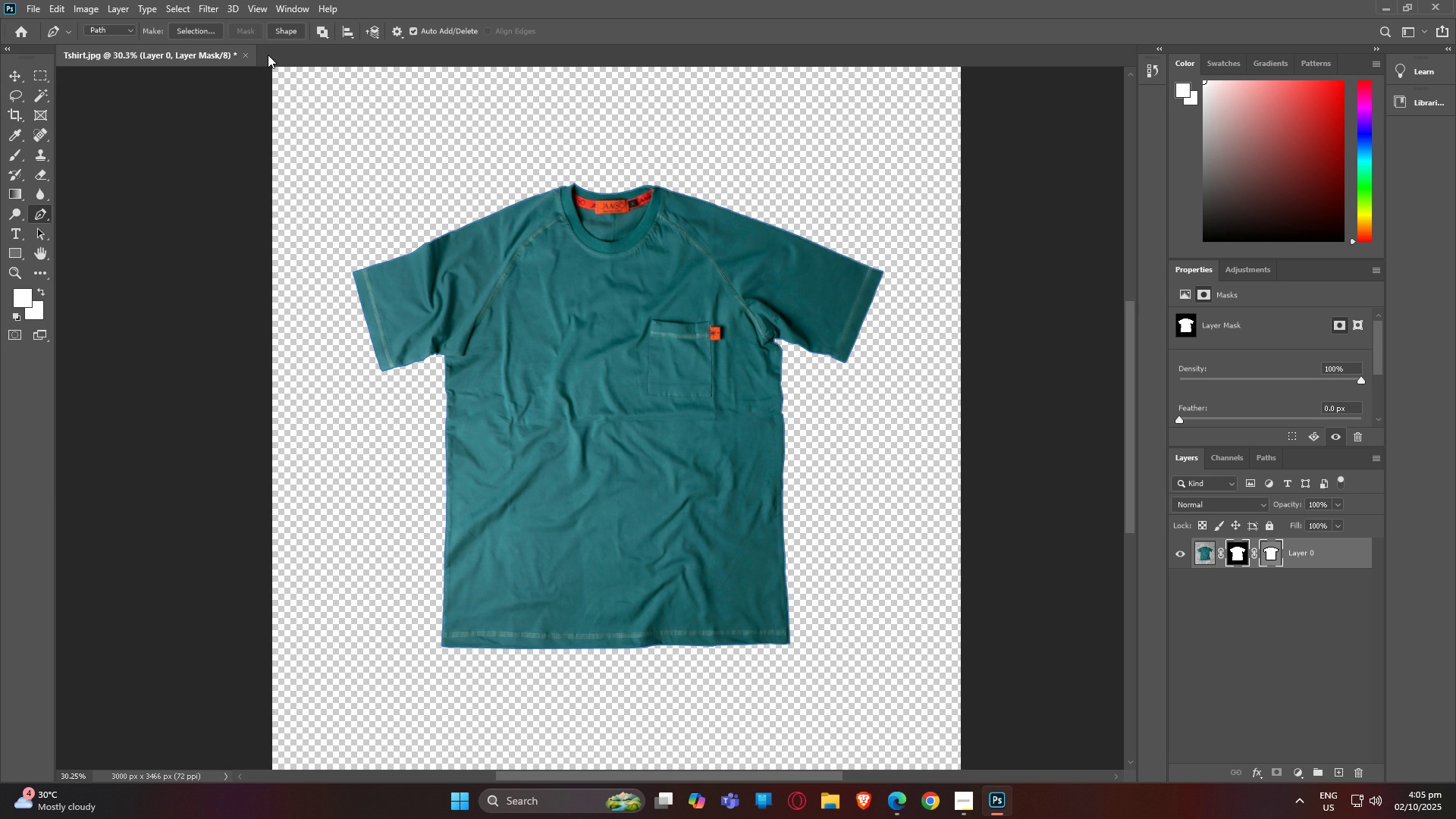 
left_click([268, 55])
 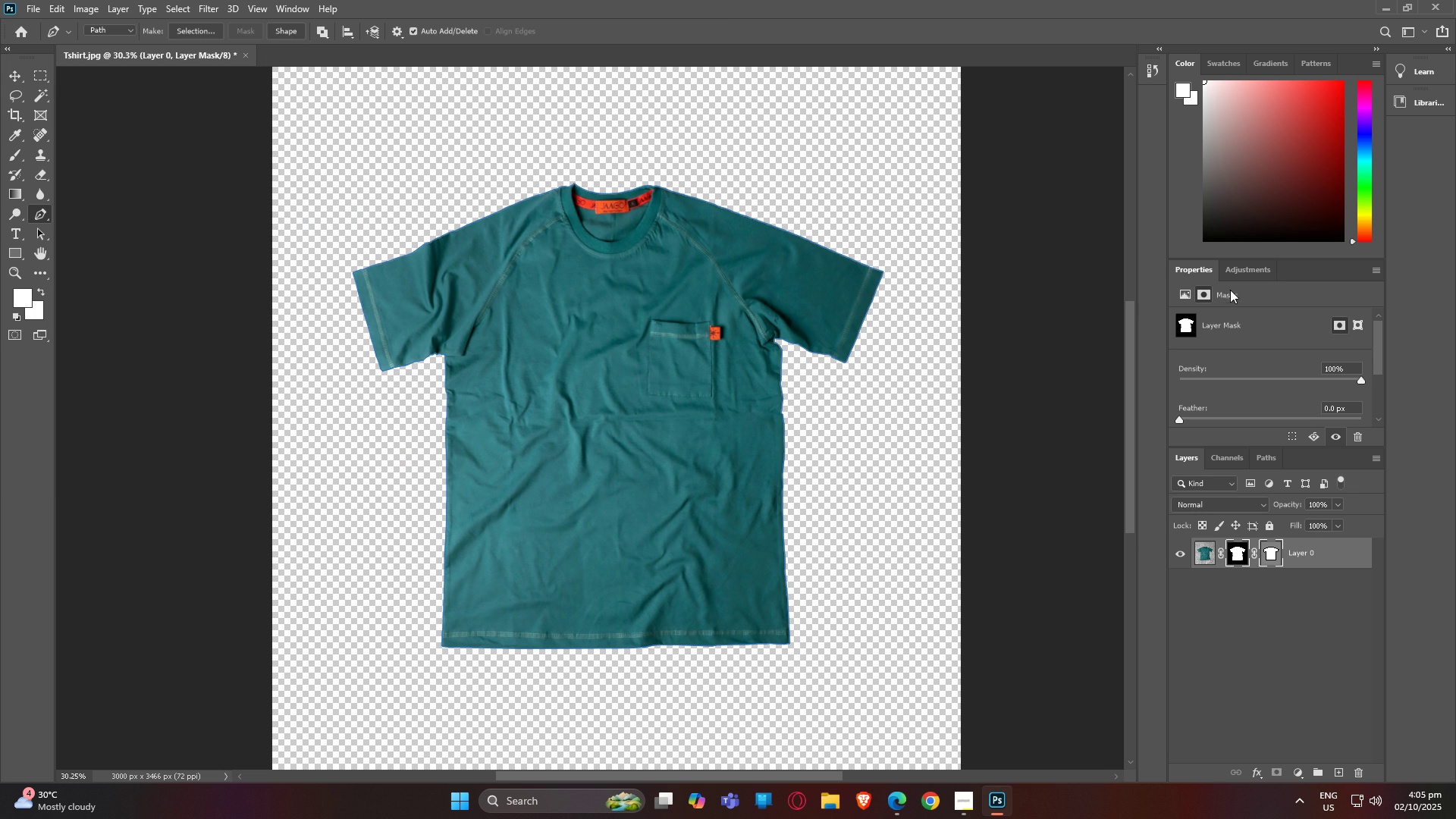 
left_click([1257, 270])
 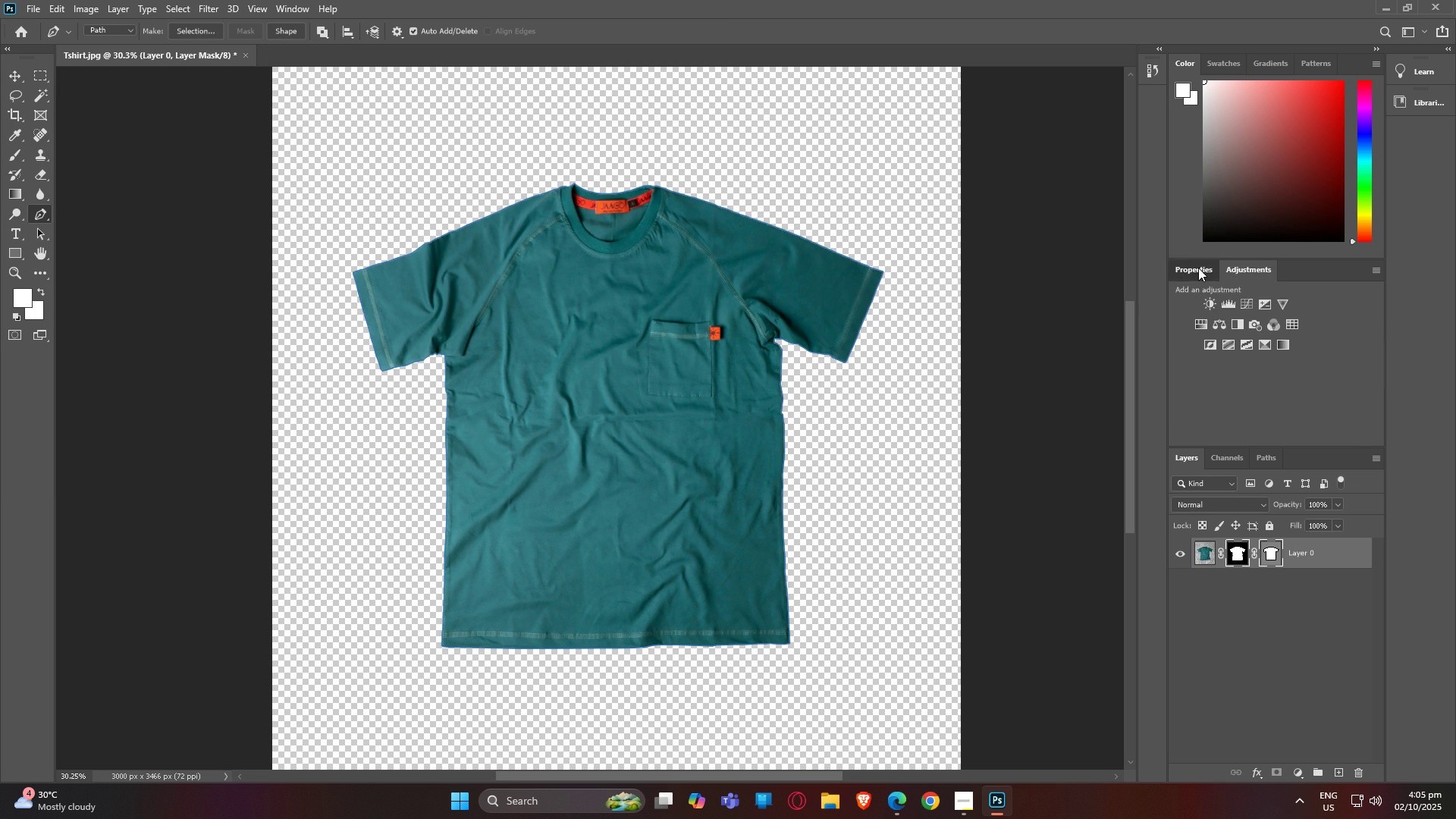 
left_click([1198, 268])
 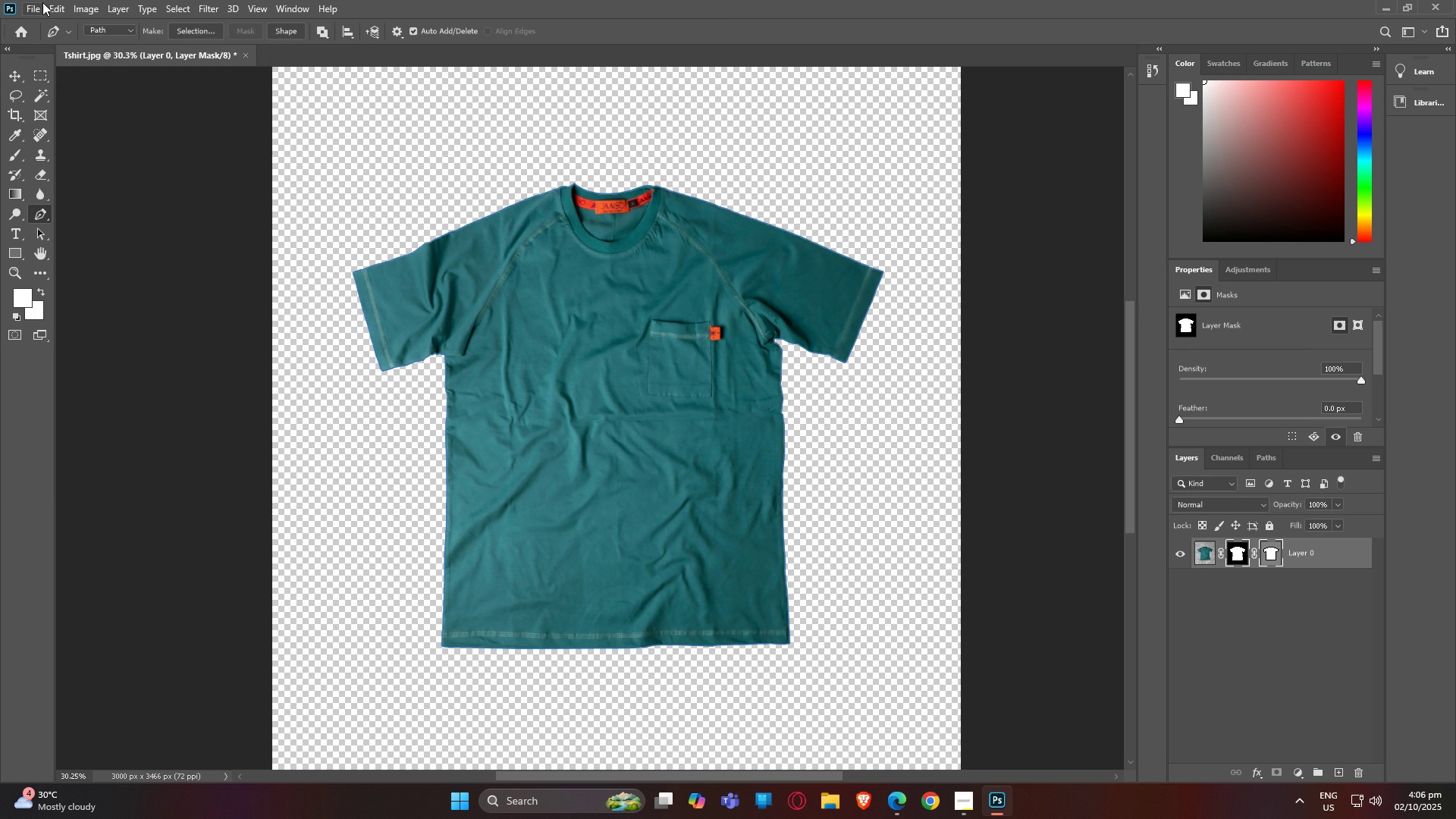 
left_click([39, 0])
 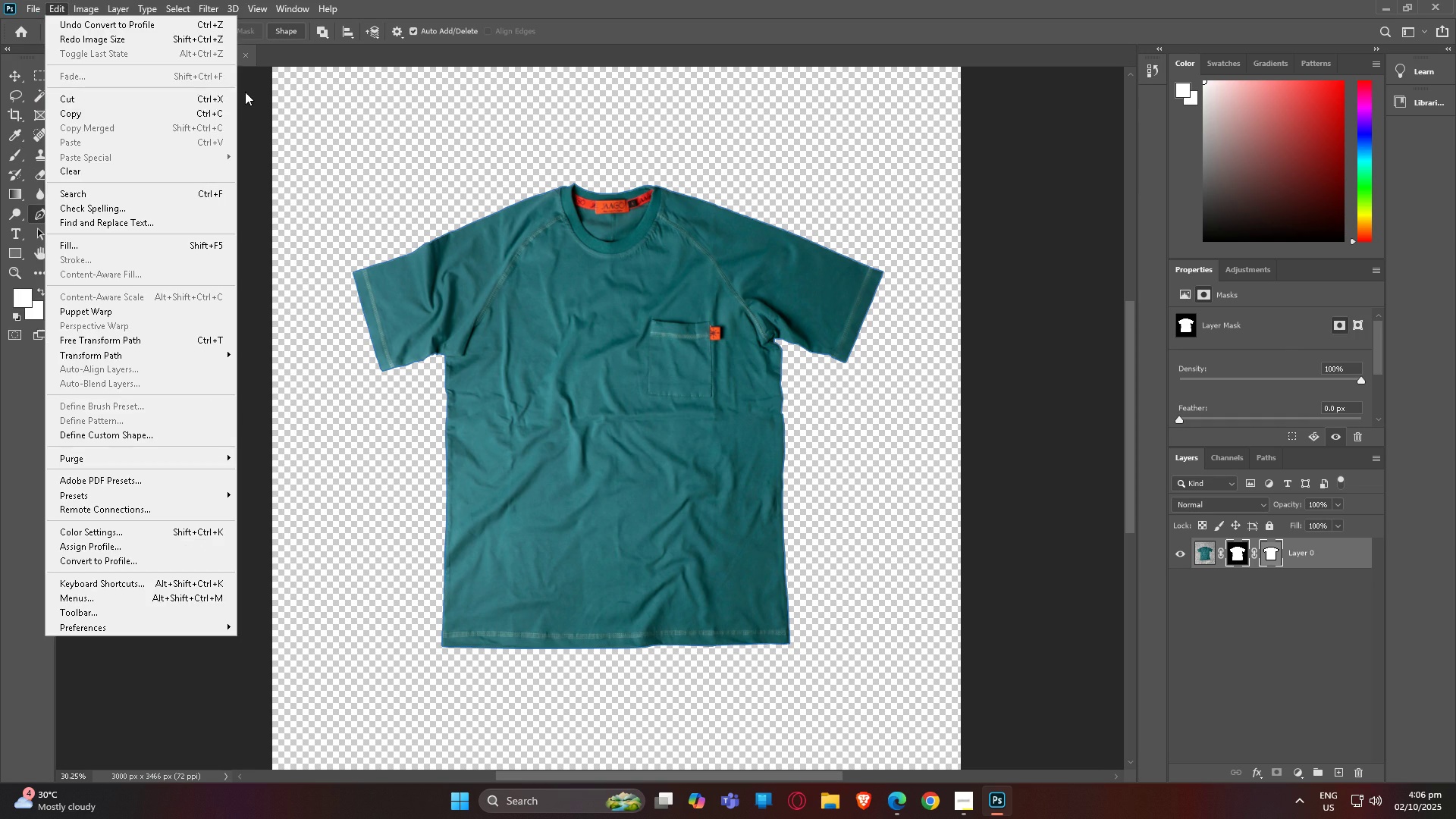 
left_click([243, 93])
 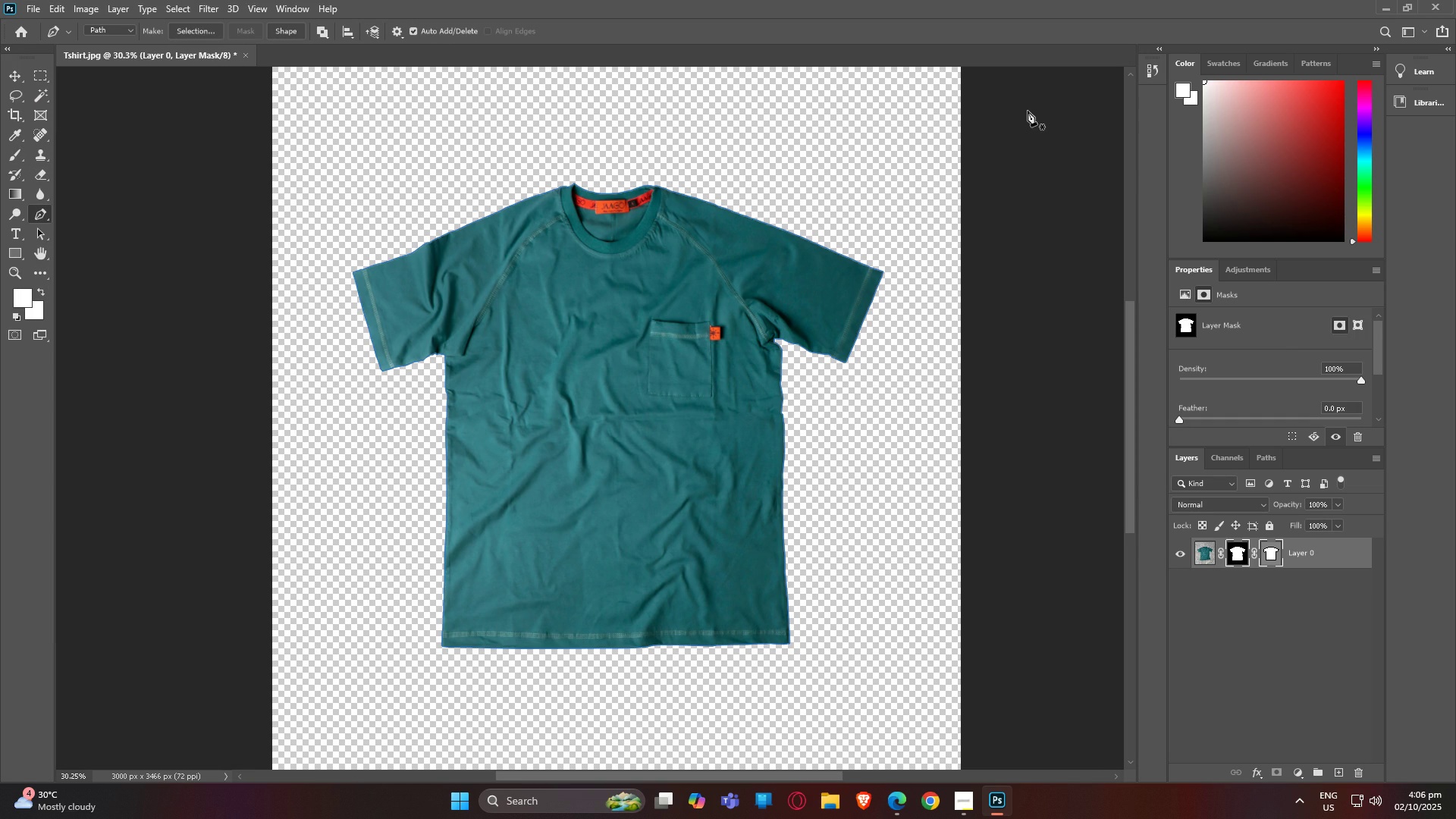 
left_click([99, 11])
 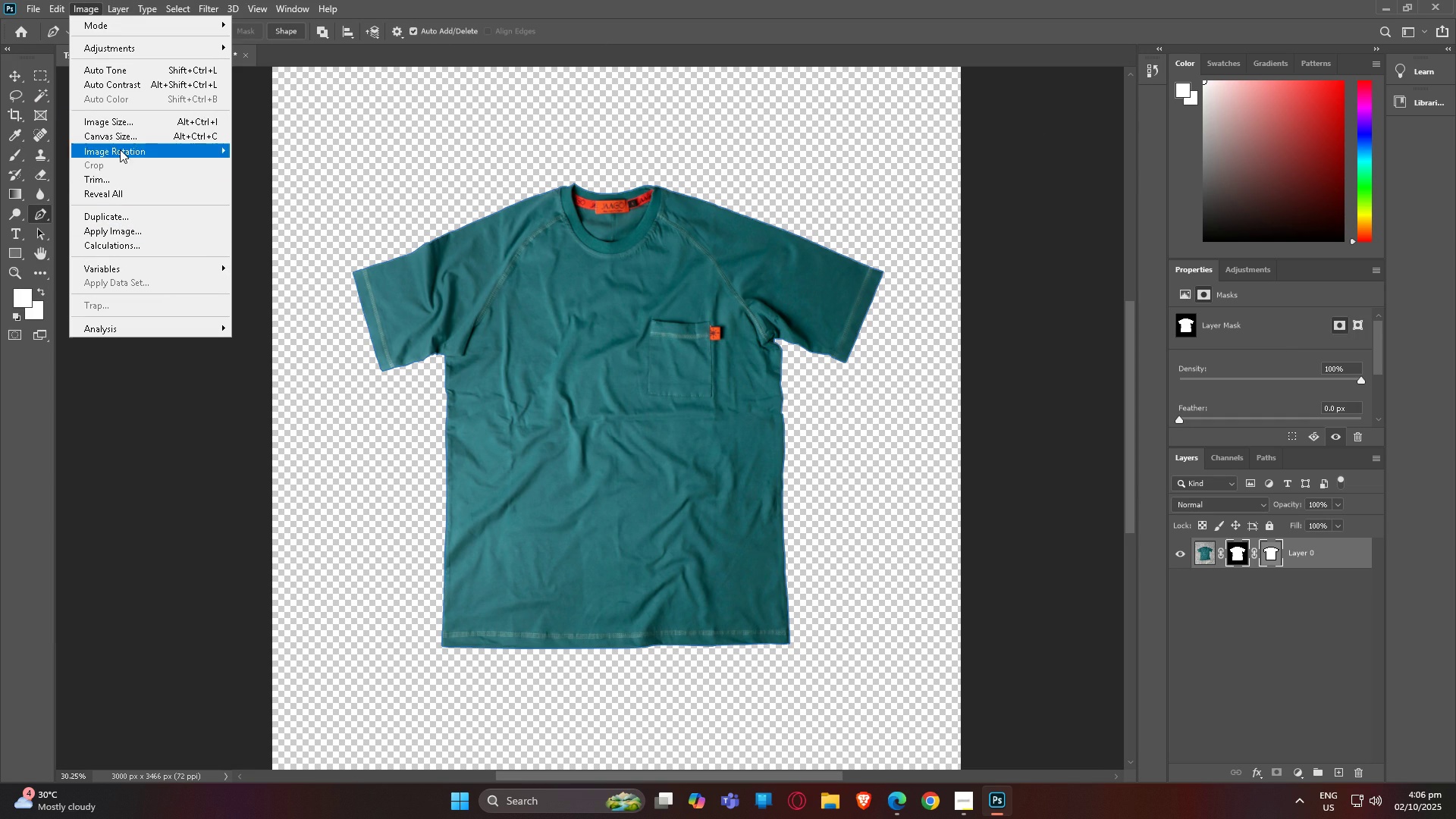 
left_click([121, 118])
 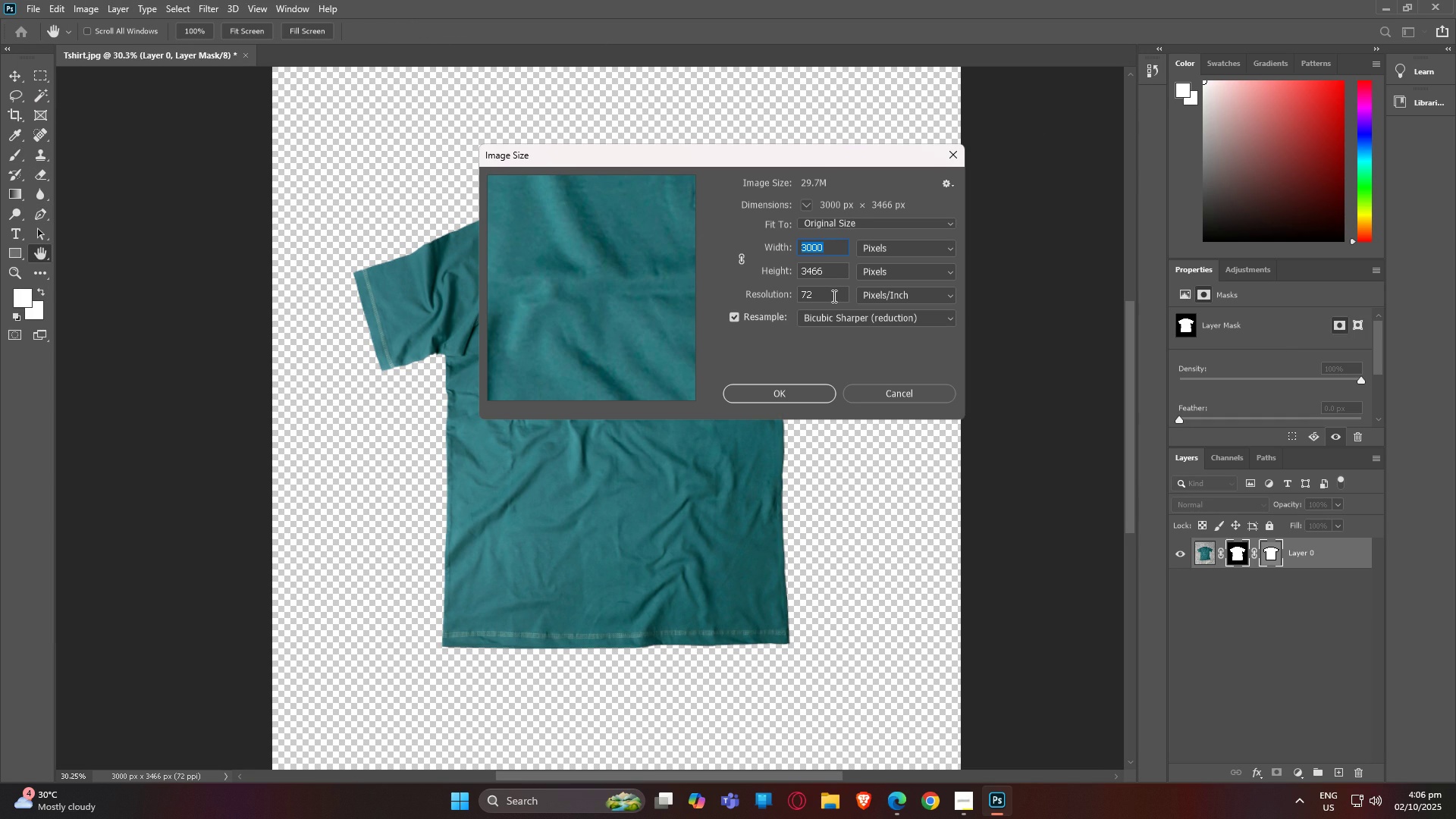 
wait(5.66)
 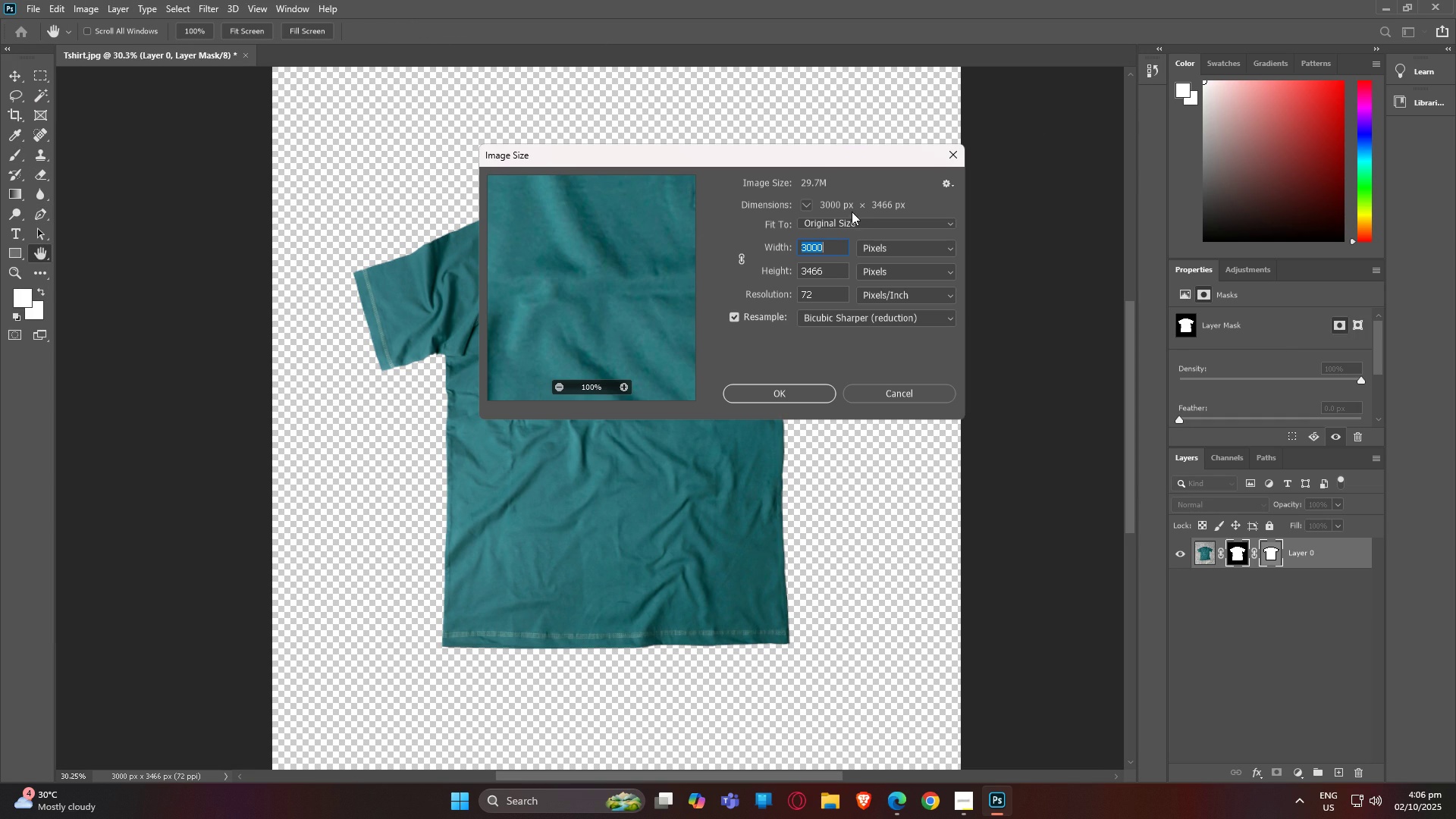 
left_click([833, 322])
 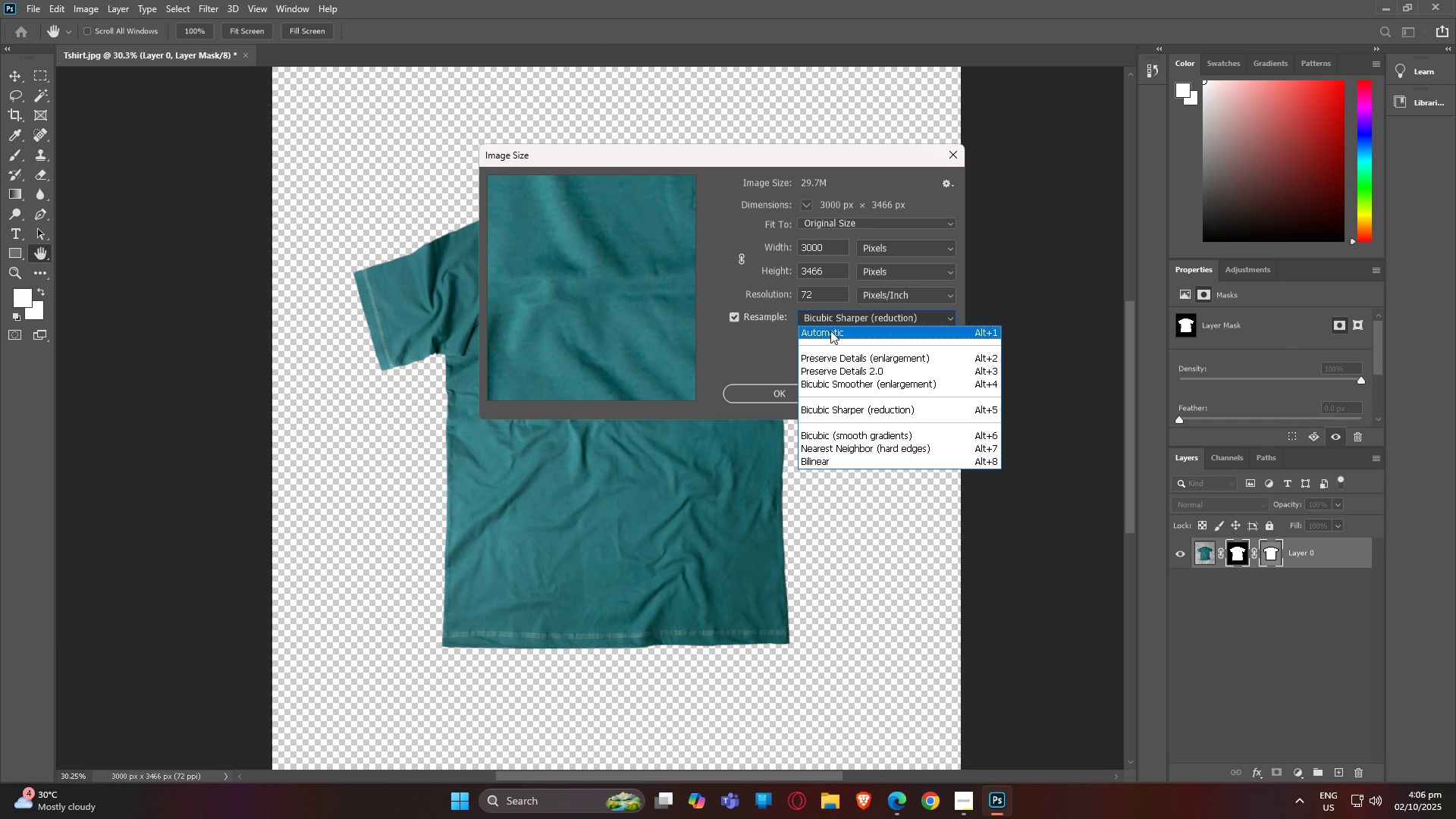 
left_click([832, 334])
 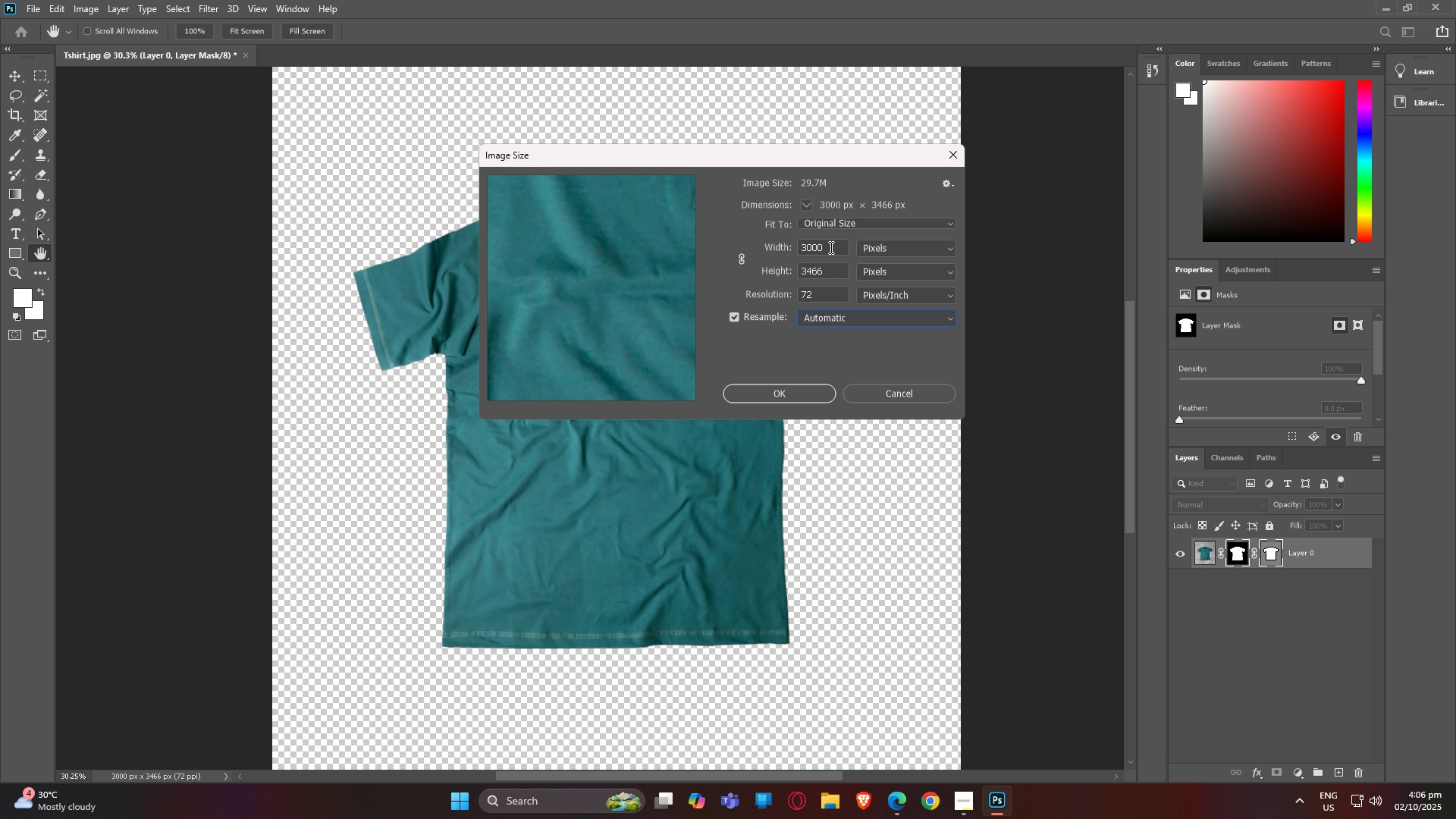 
wait(12.53)
 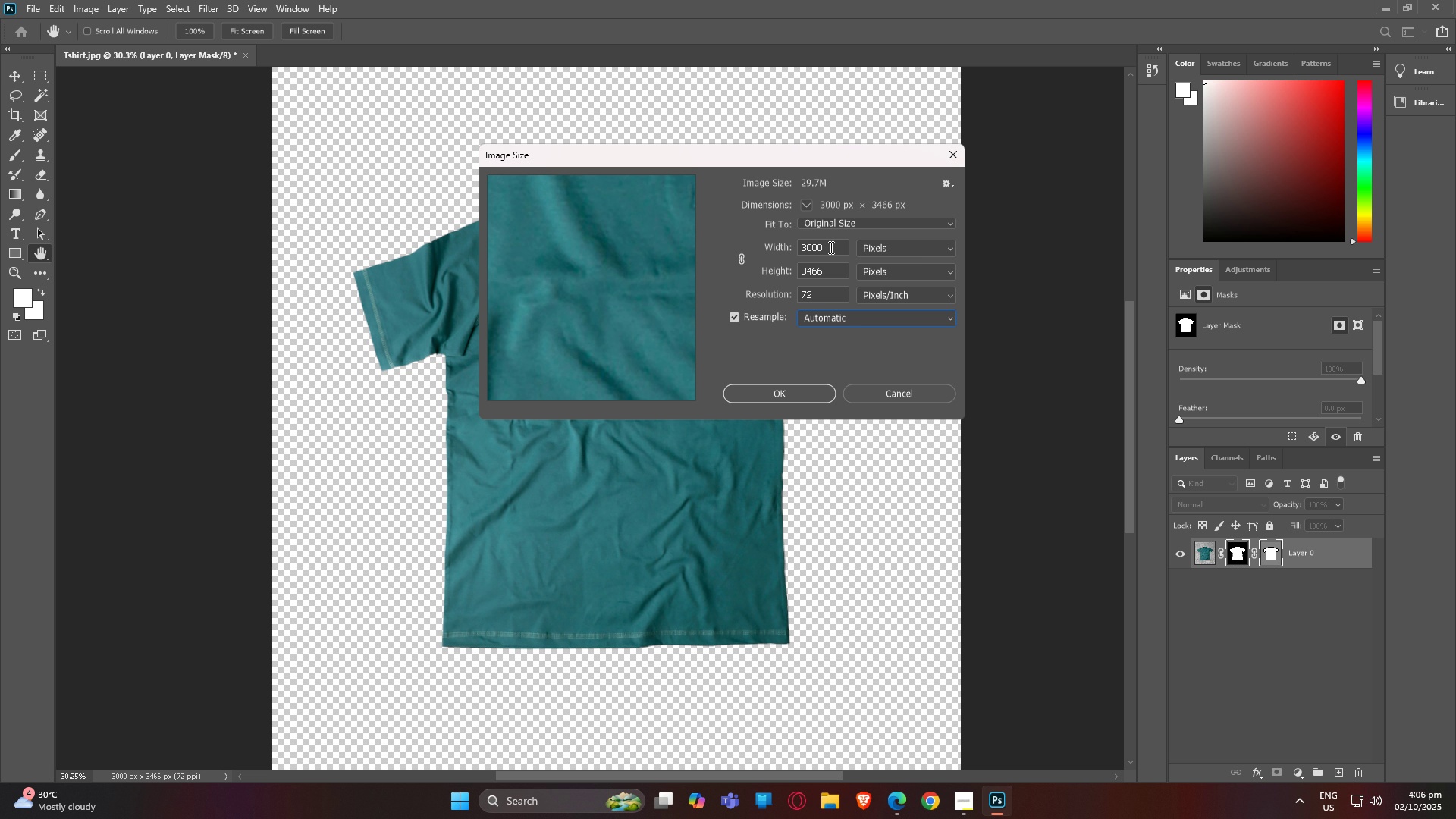 
left_click([830, 247])
 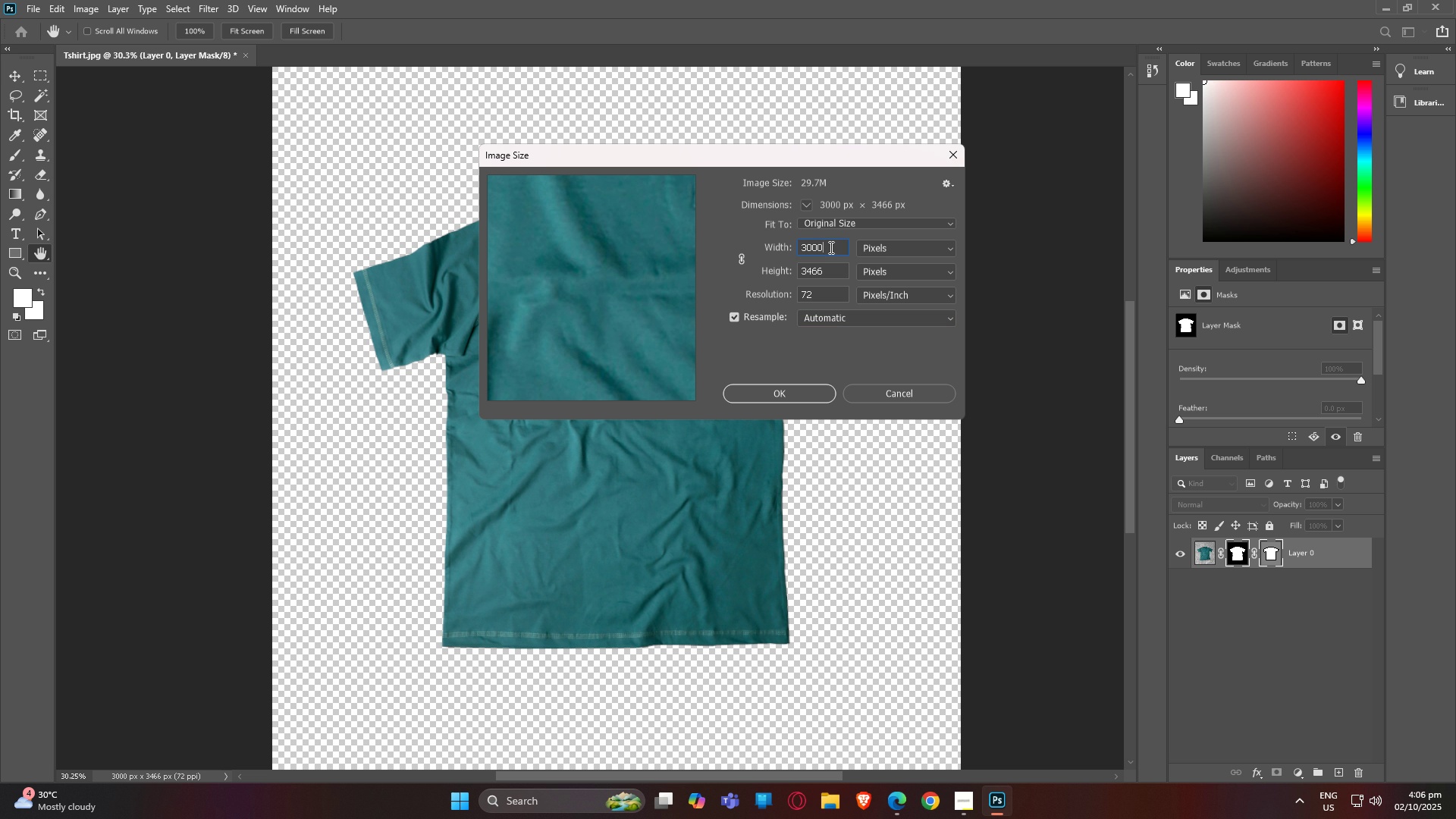 
key(Backspace)
 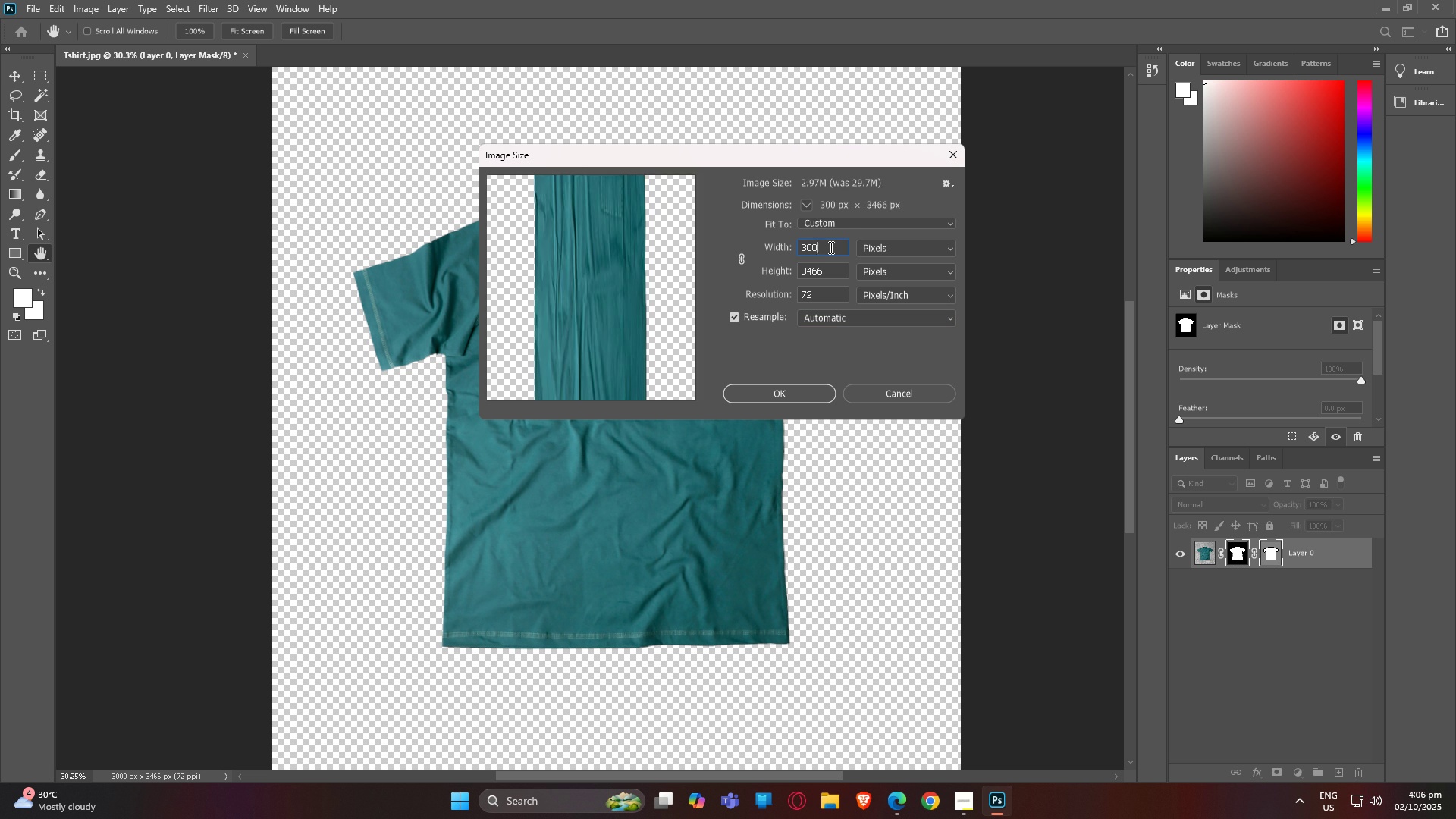 
key(Backspace)
 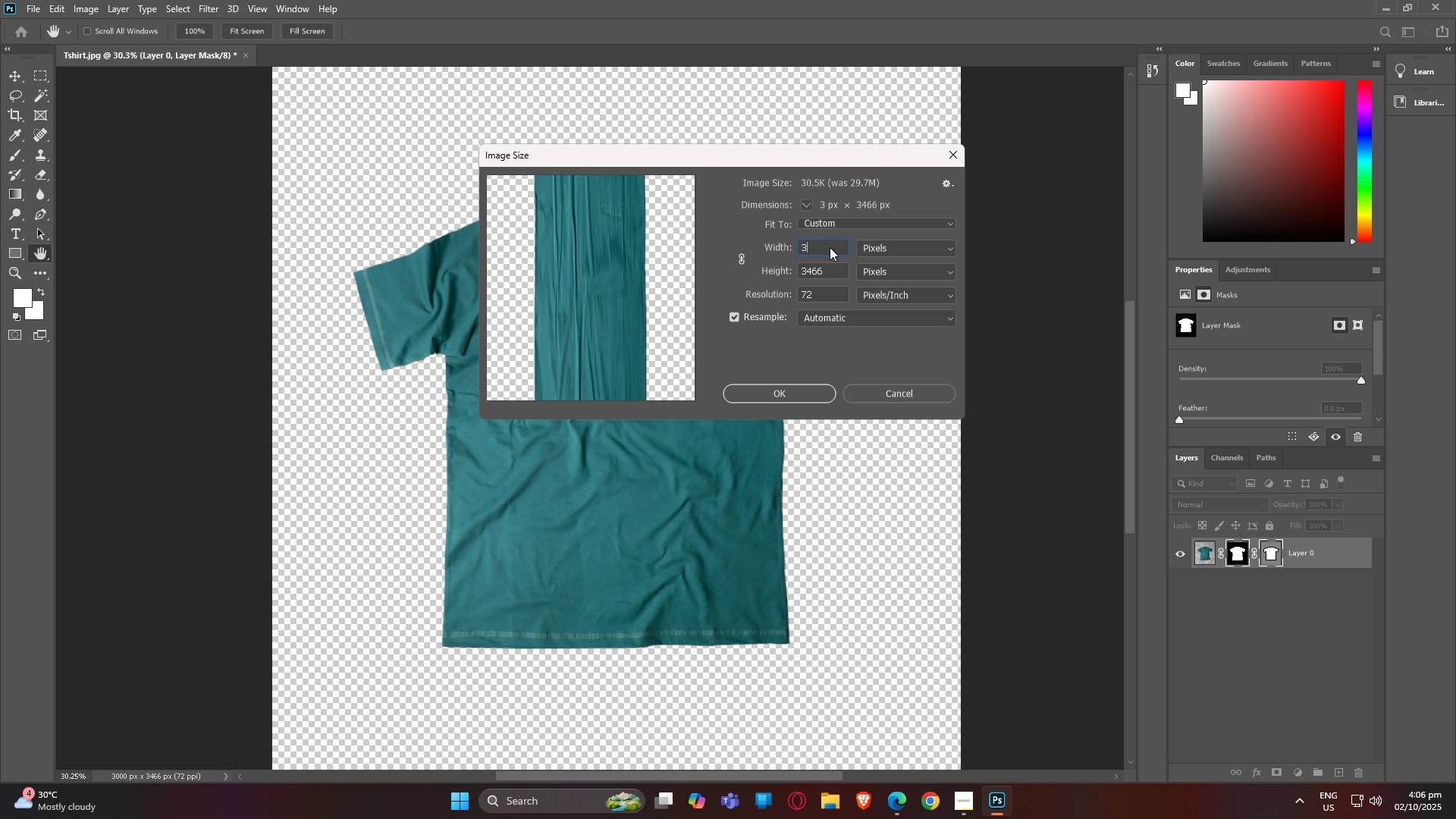 
key(Backspace)
 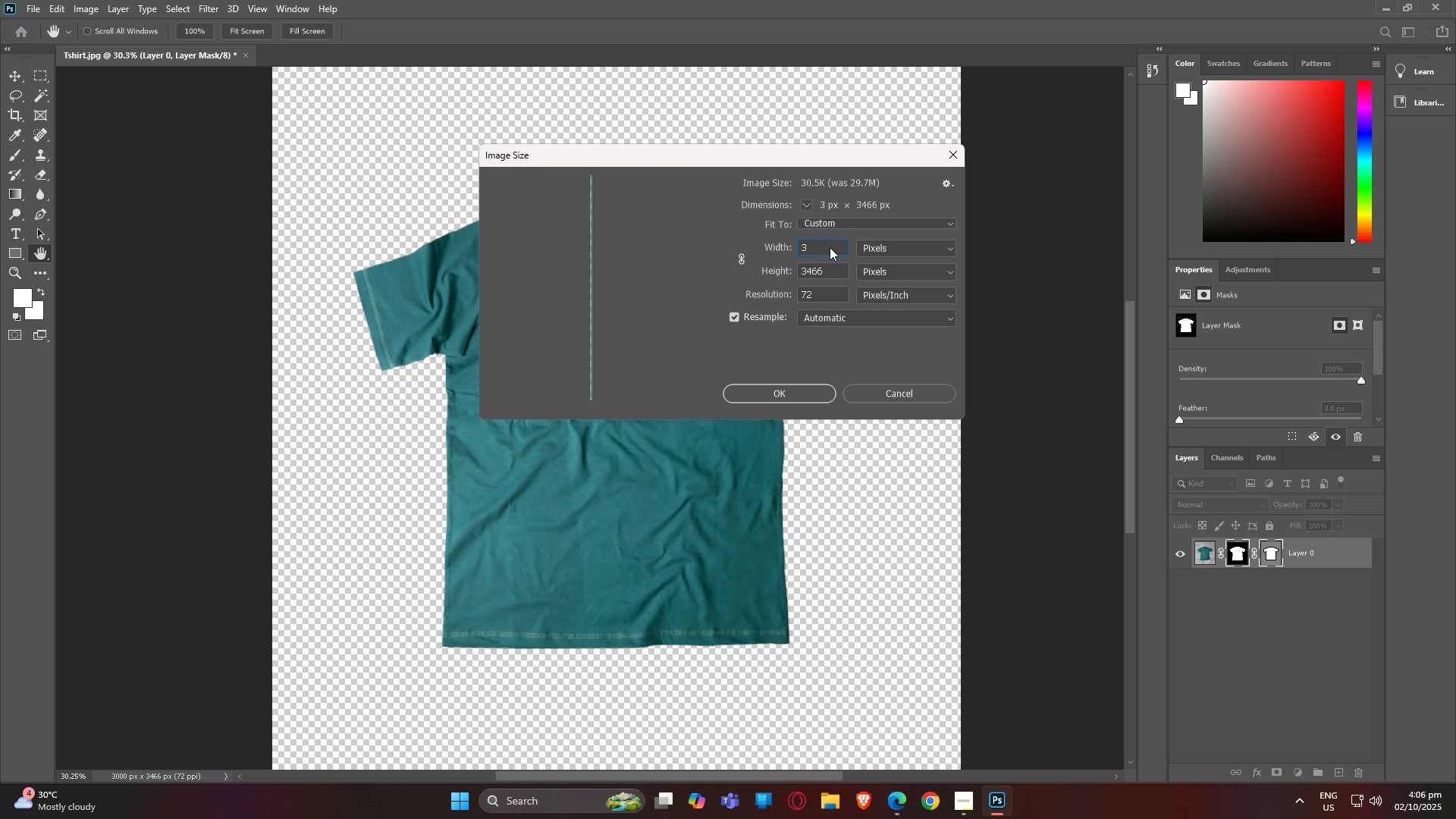 
key(Numpad6)
 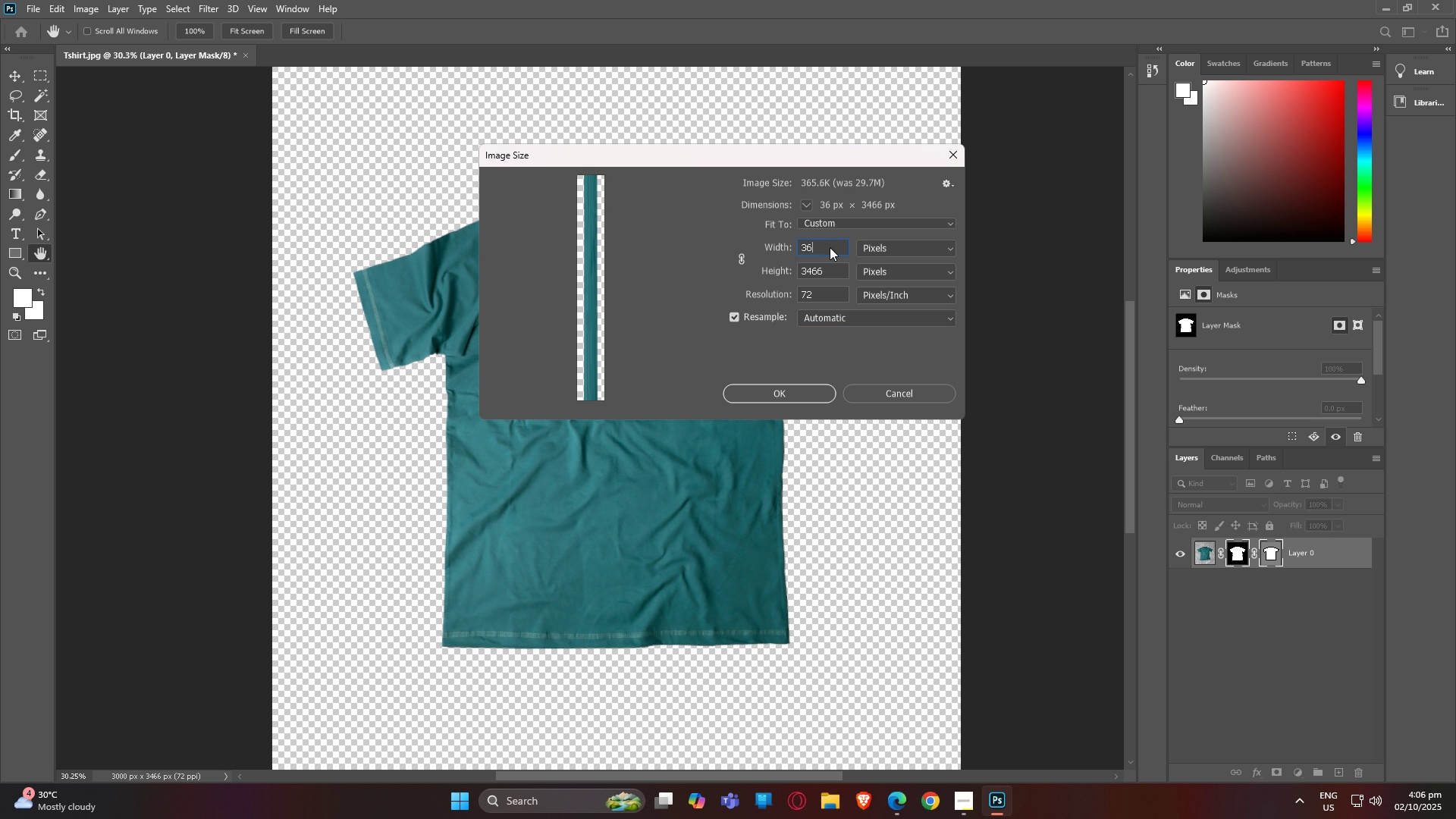 
key(Numpad0)
 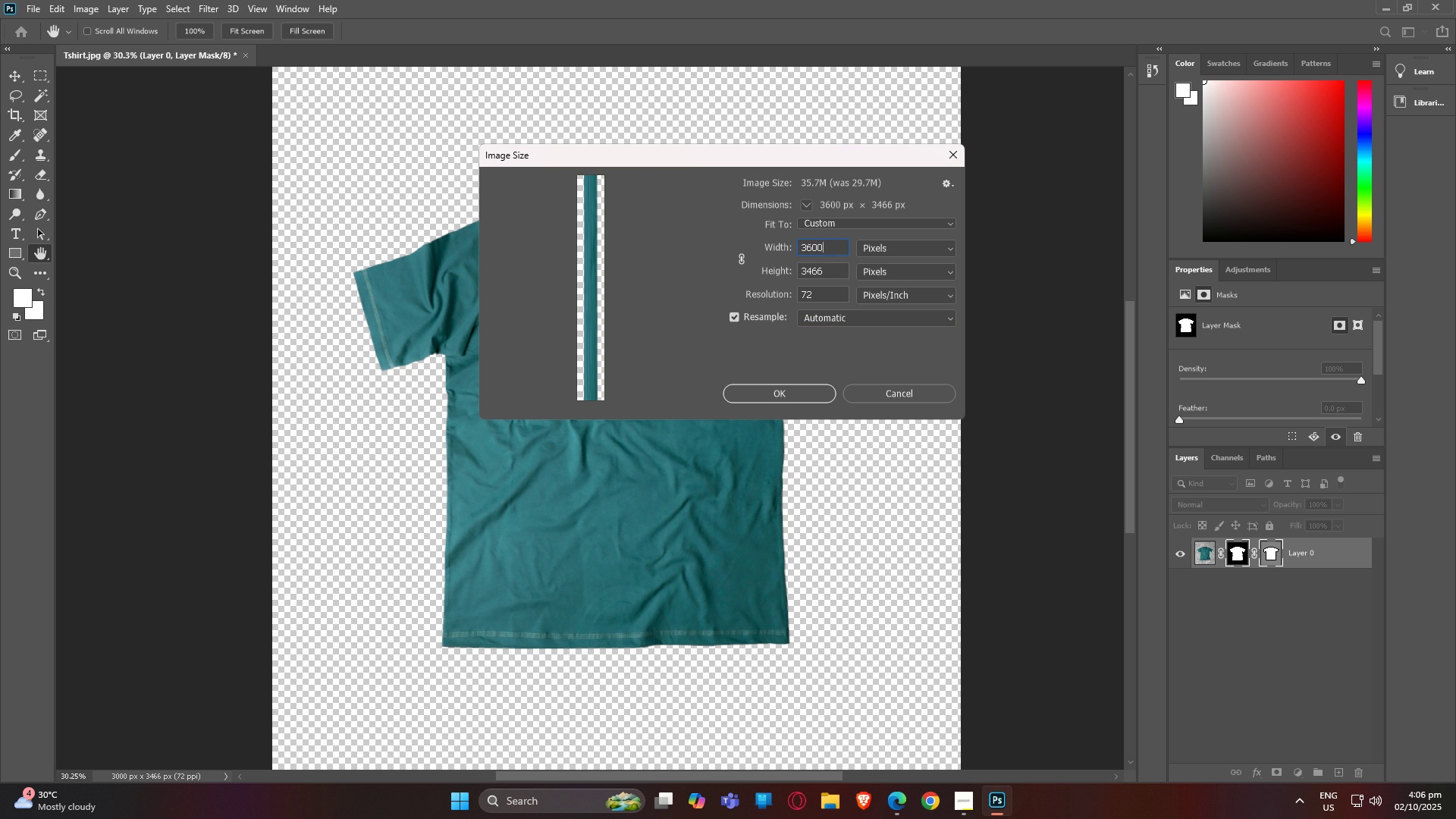 
key(Numpad0)
 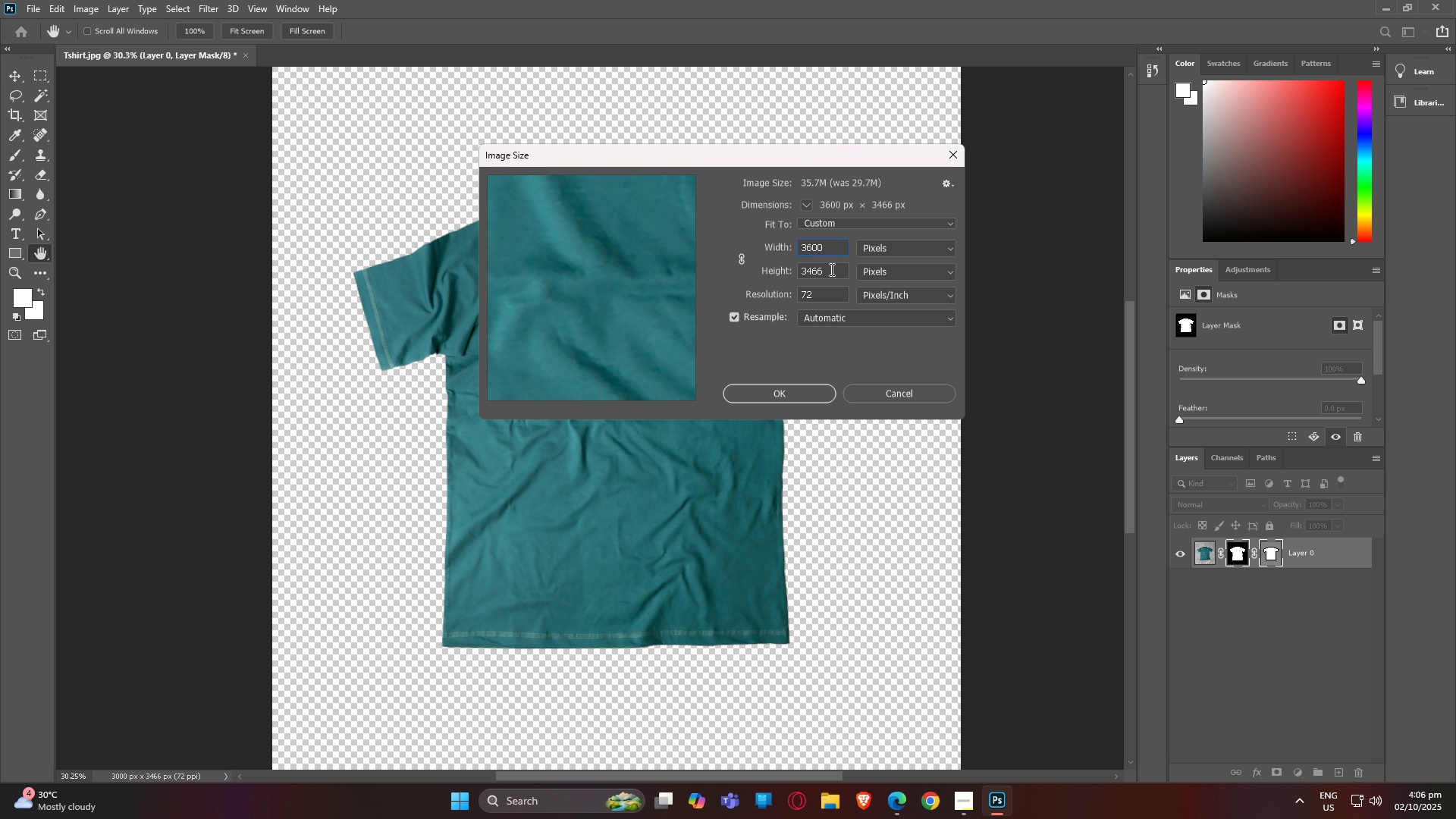 
left_click([833, 275])
 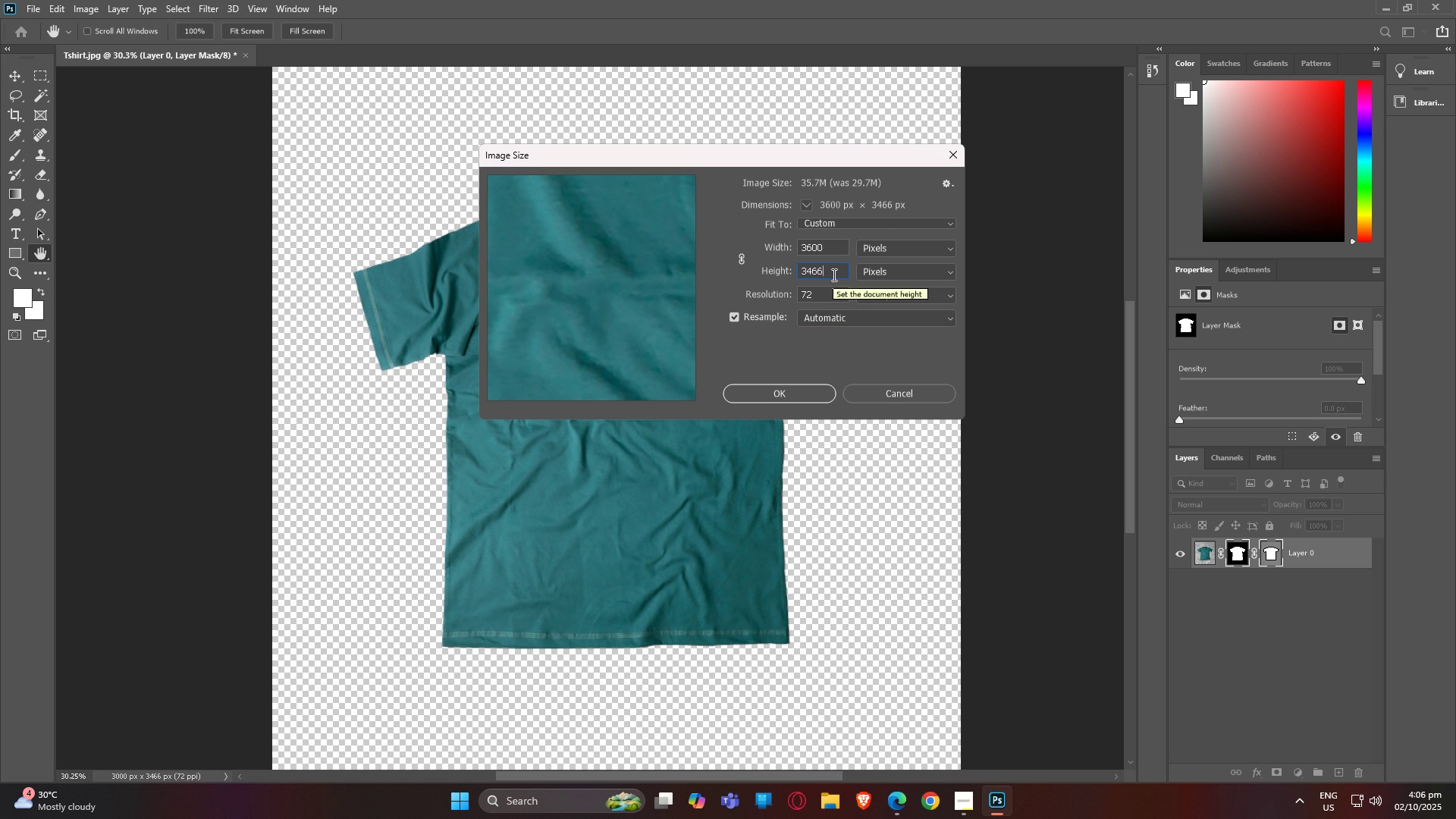 
key(Backspace)
 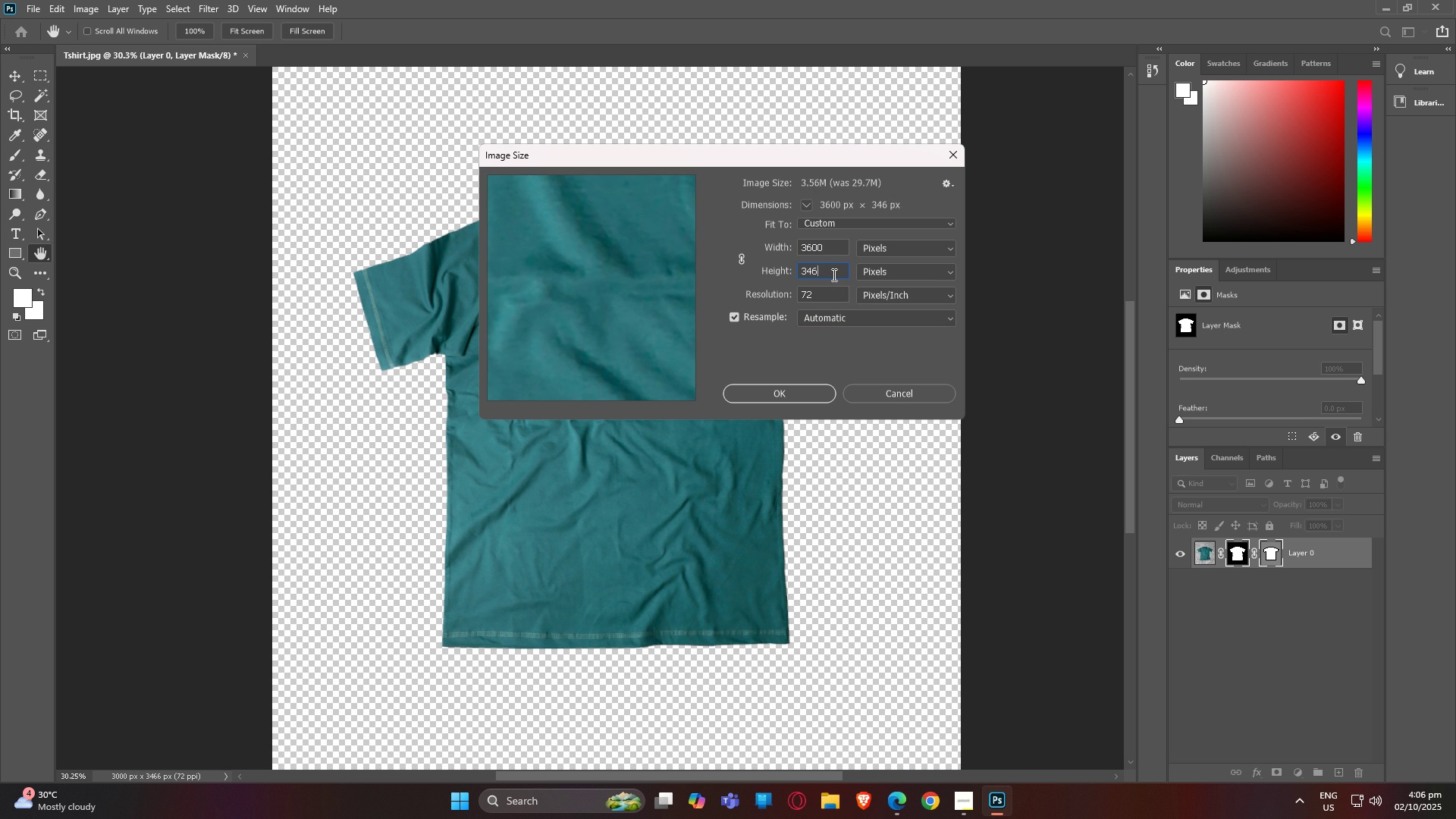 
key(Backspace)
 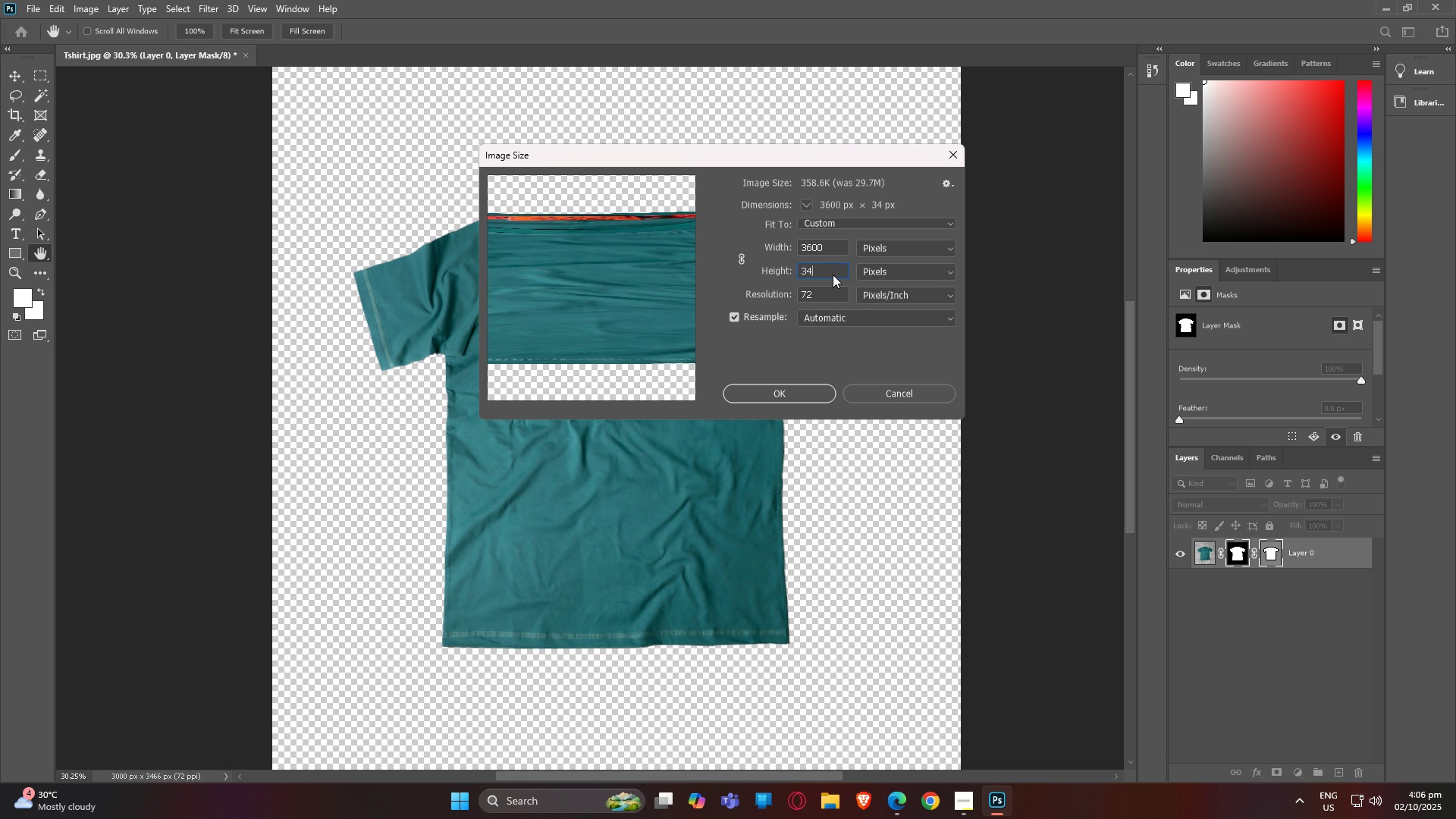 
key(Backspace)
 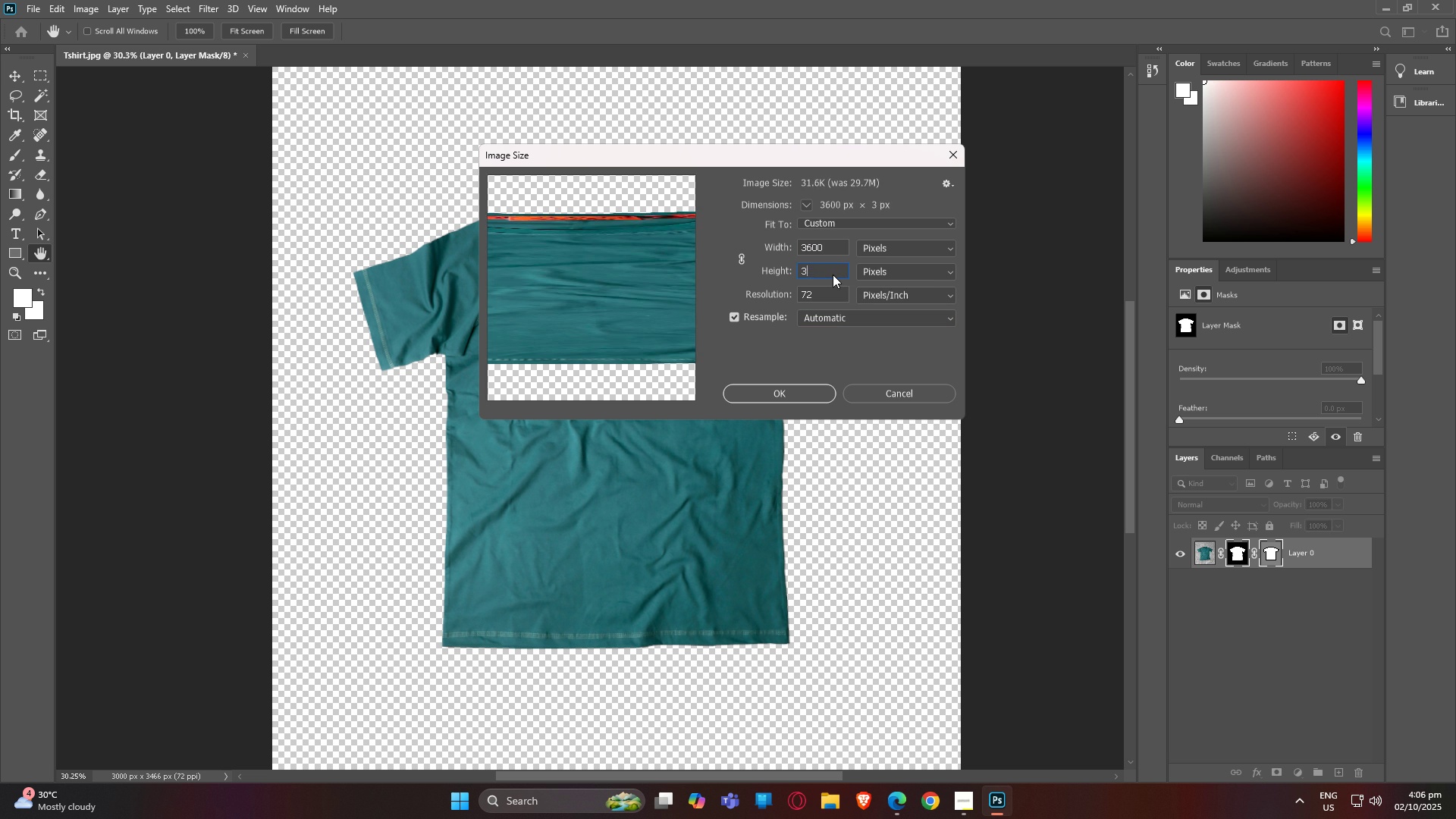 
key(Backspace)
 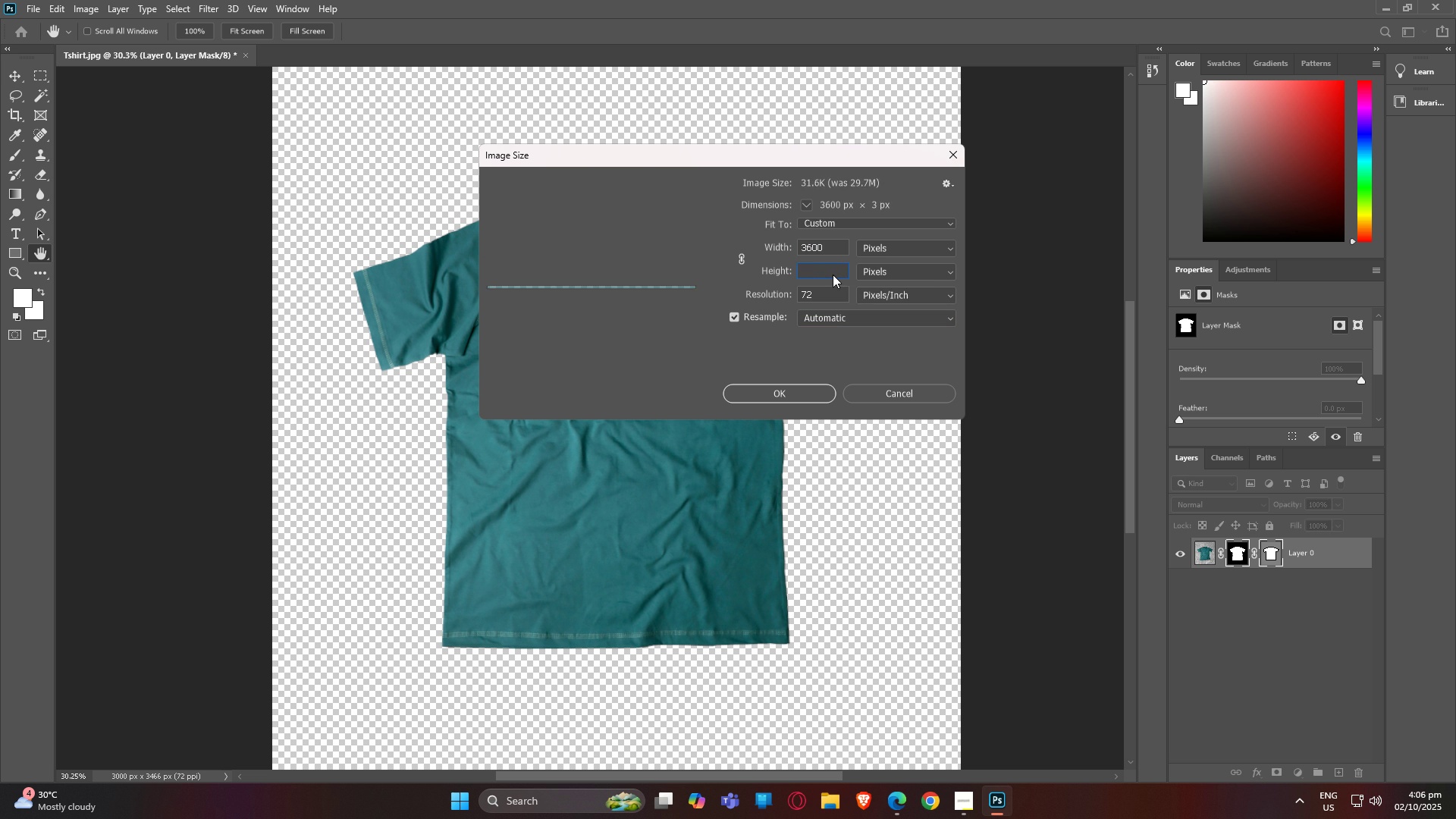 
key(Numpad2)
 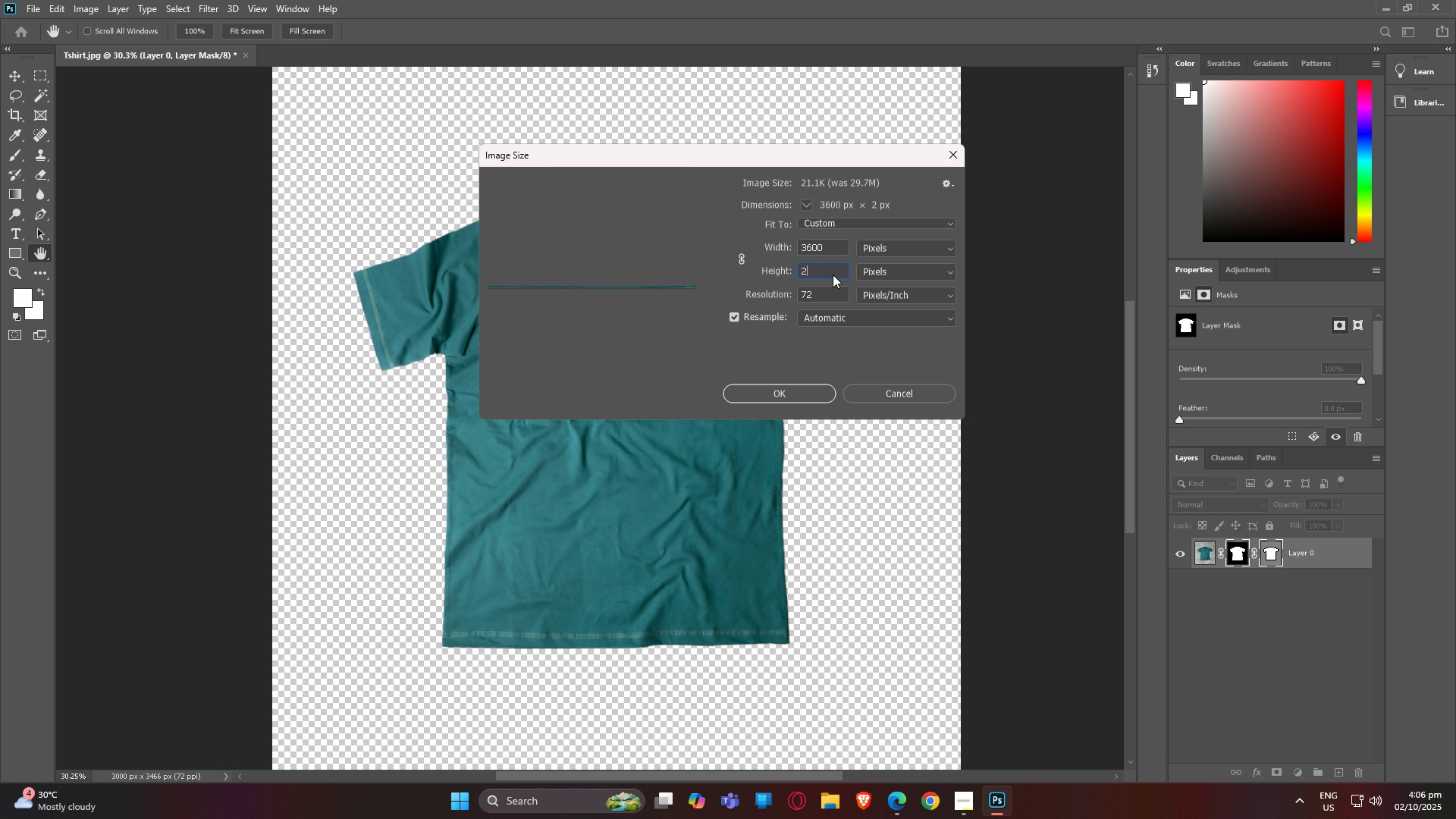 
key(Numpad0)
 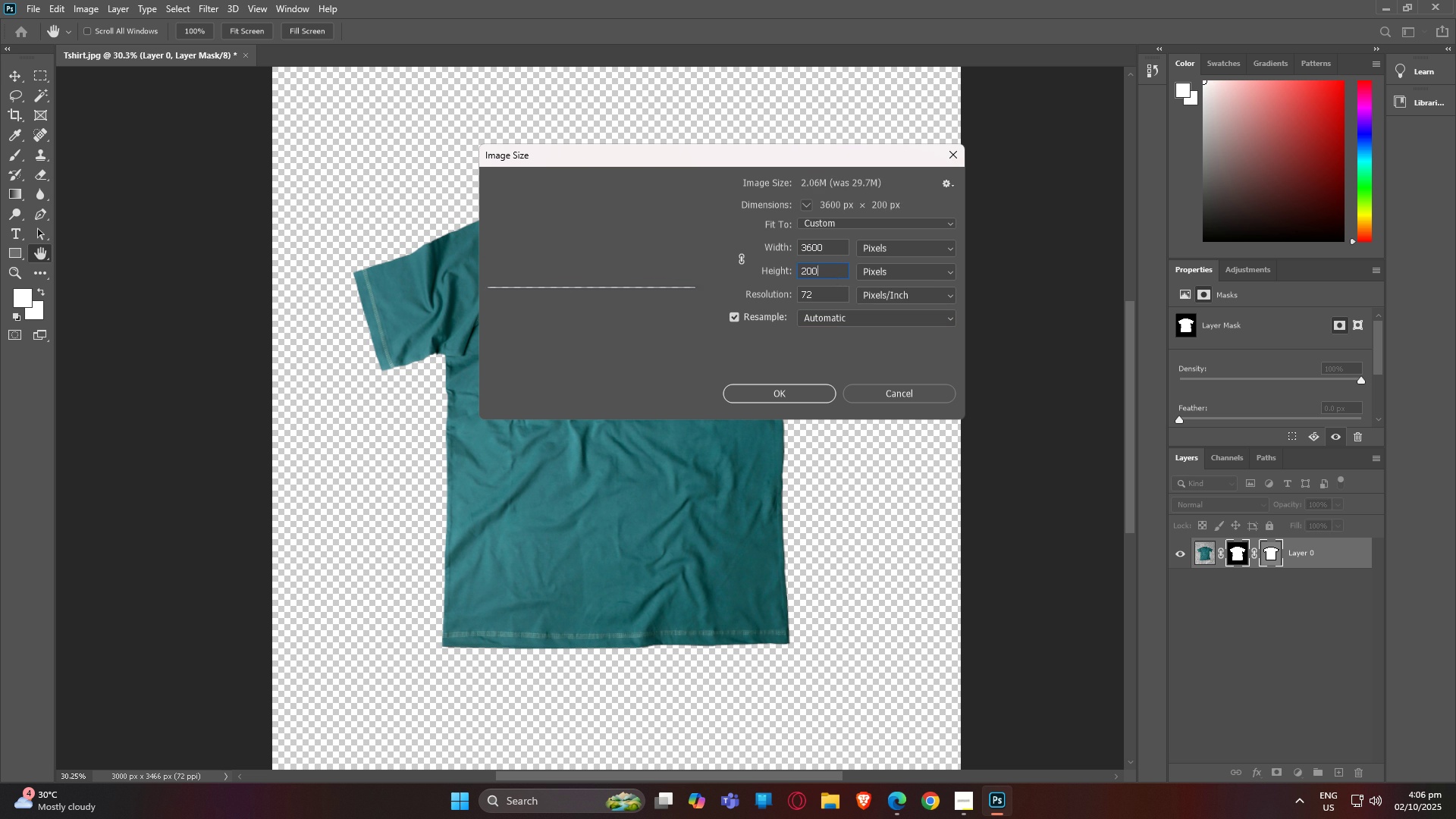 
key(Numpad0)
 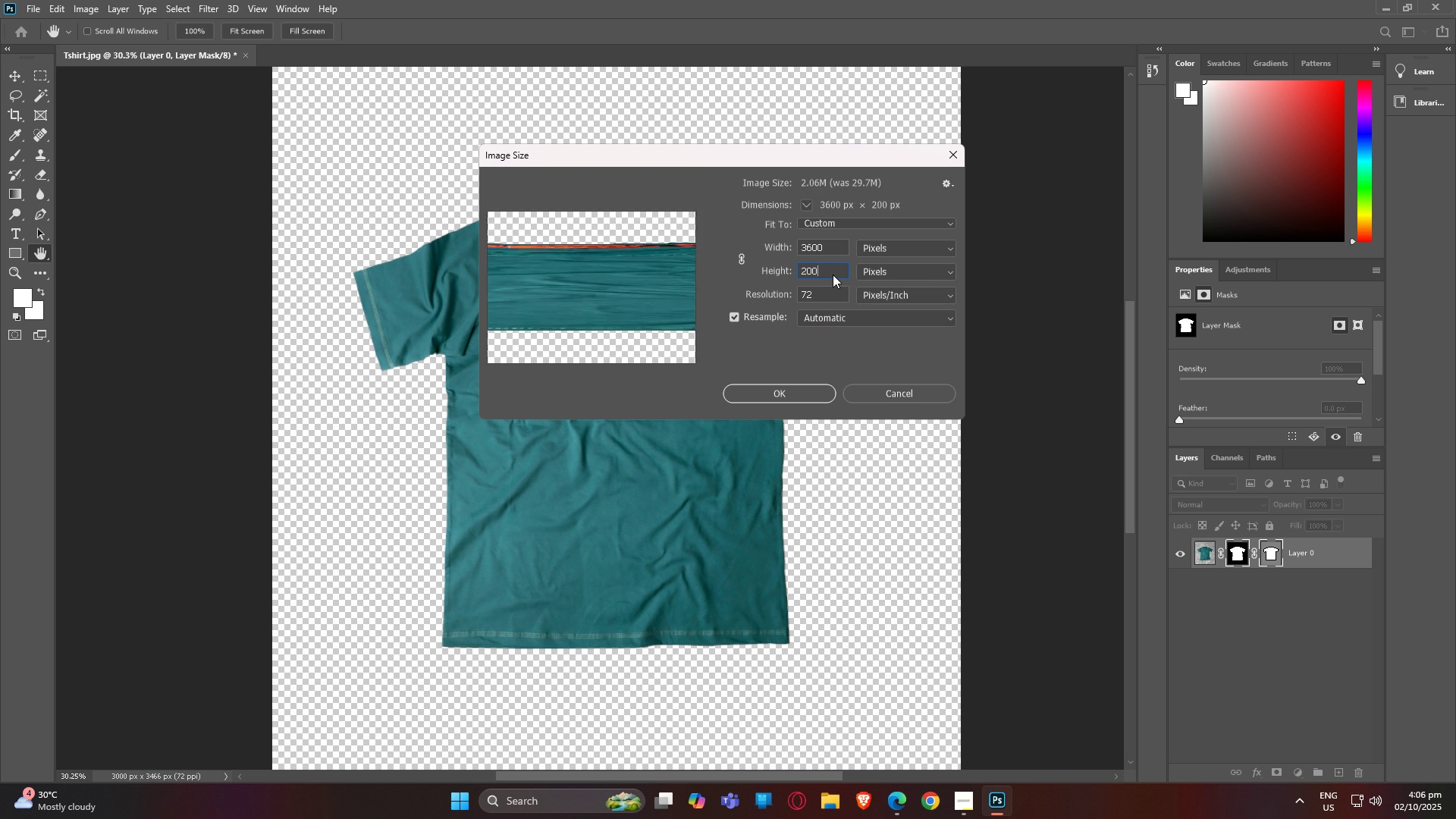 
key(Numpad0)
 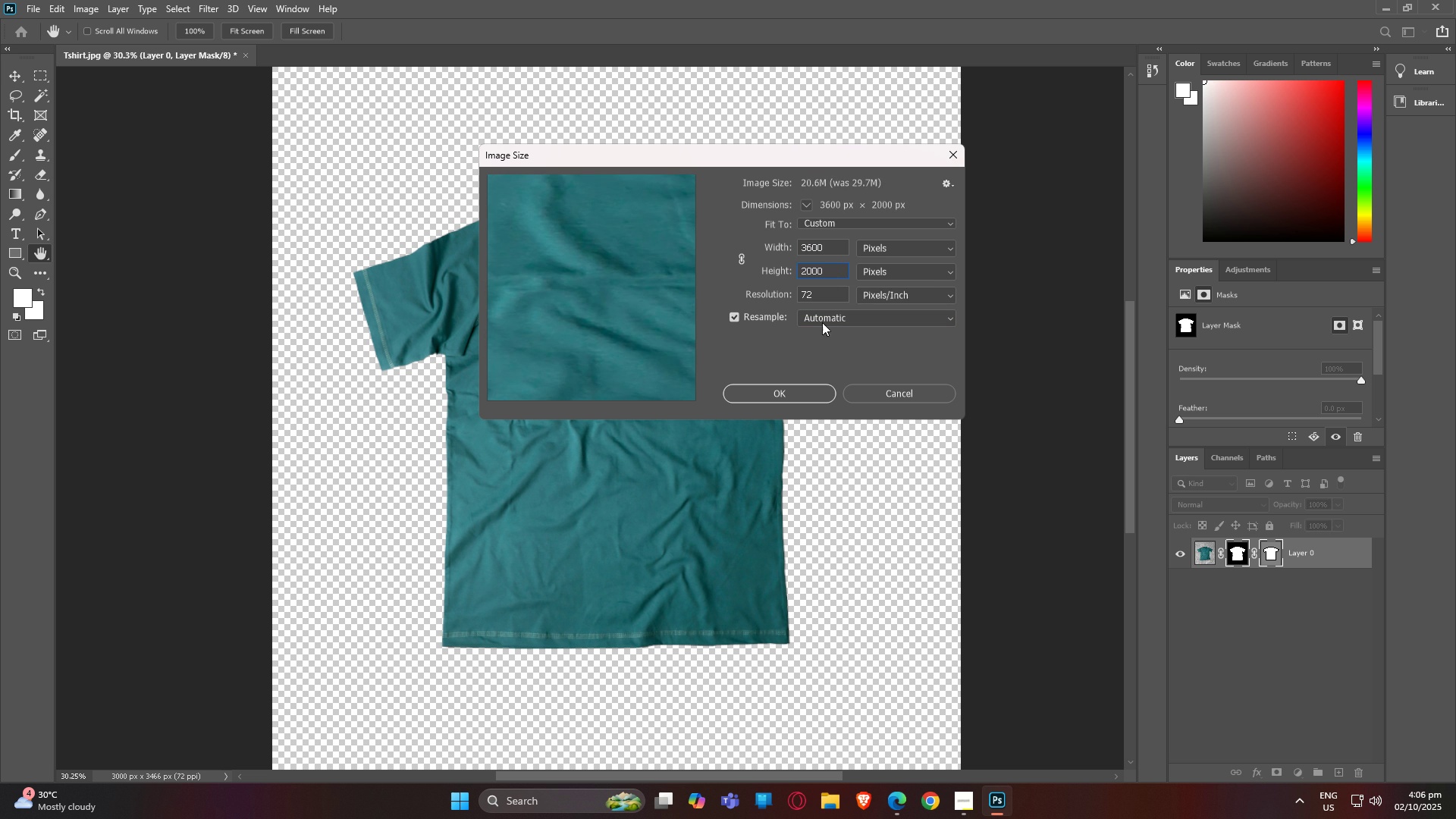 
left_click([825, 341])
 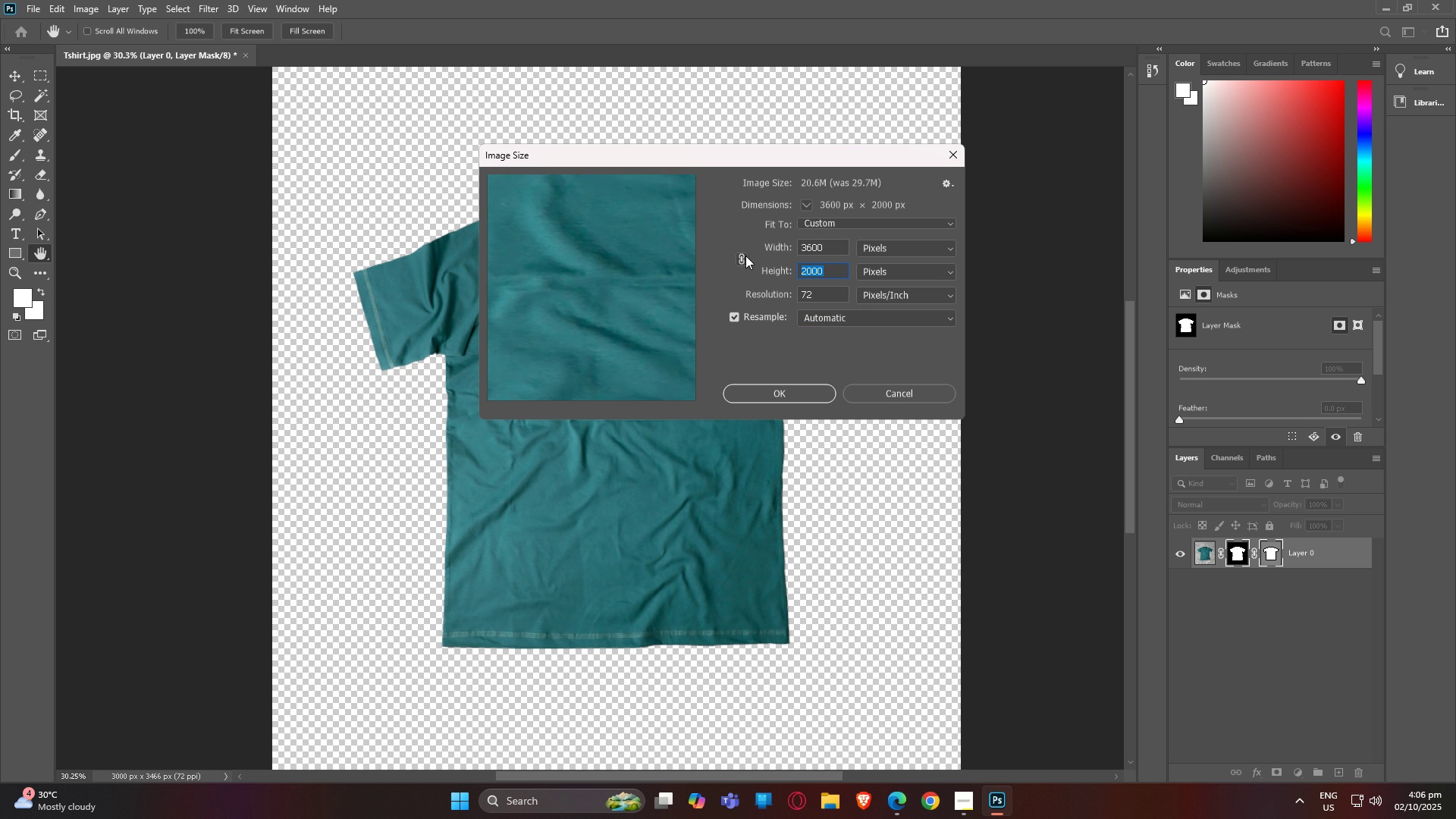 
left_click([743, 256])